 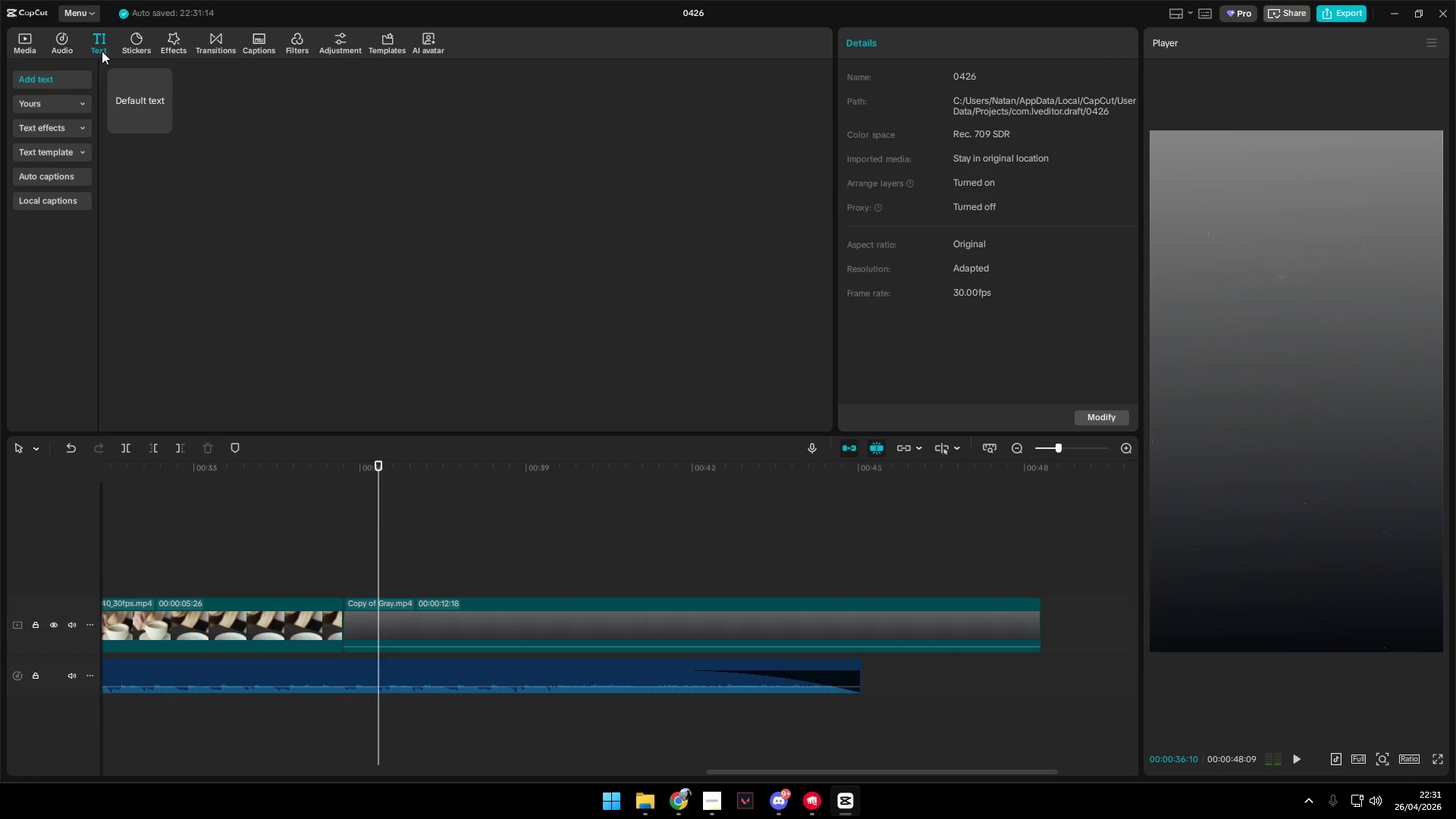 
left_click_drag(start_coordinate=[143, 99], to_coordinate=[381, 581])
 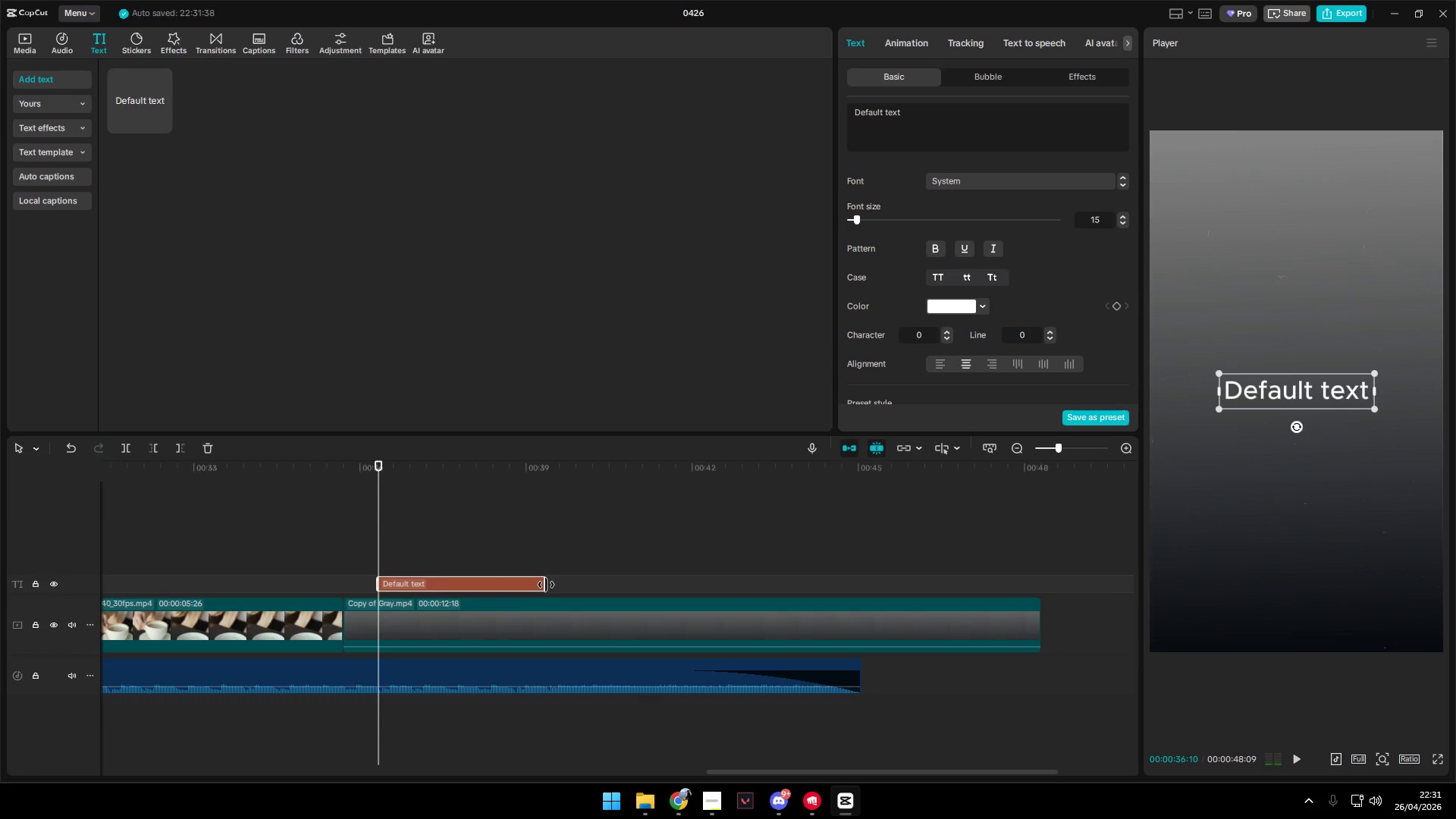 
left_click_drag(start_coordinate=[546, 585], to_coordinate=[860, 601])
 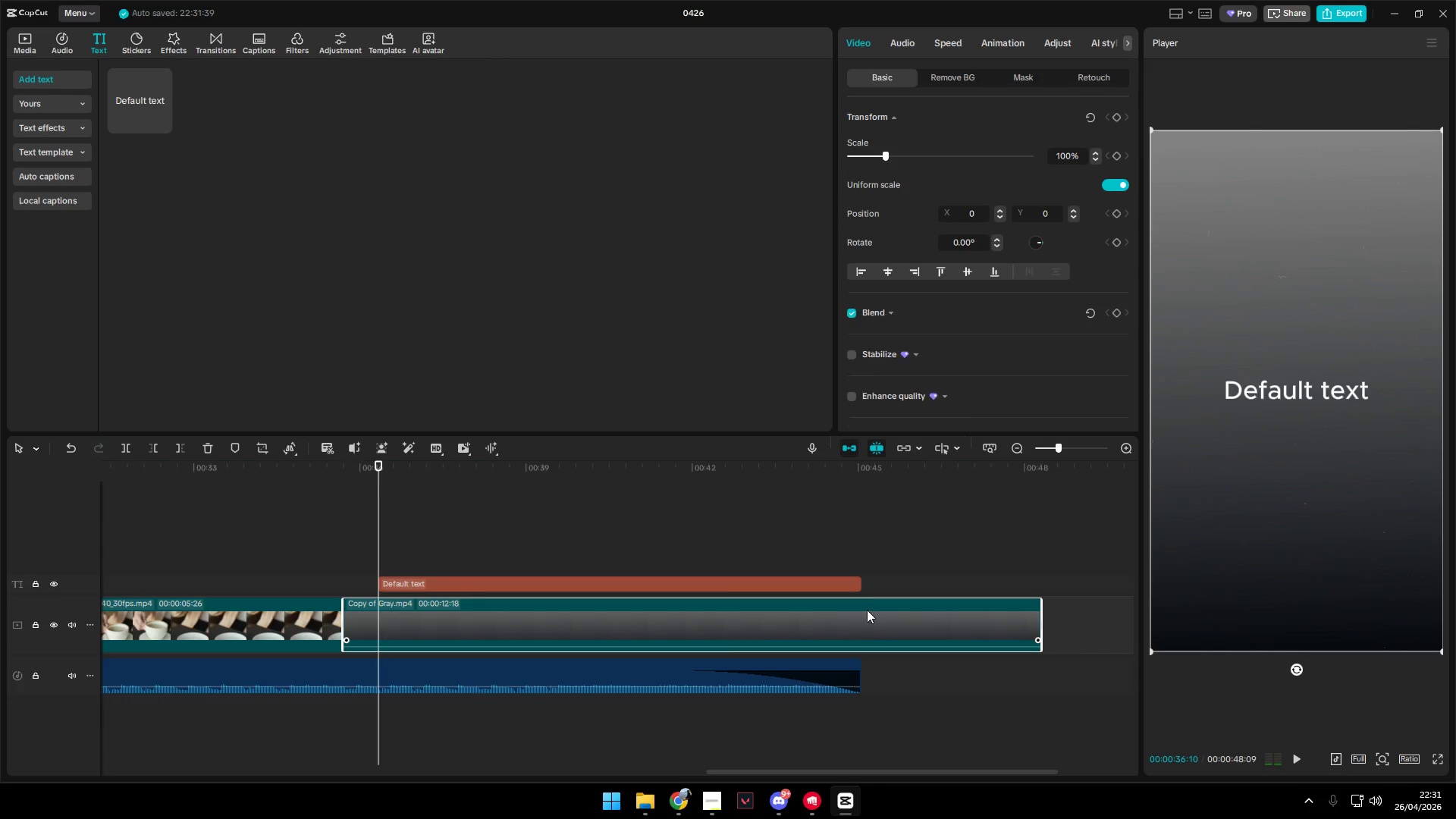 
double_click([866, 566])
 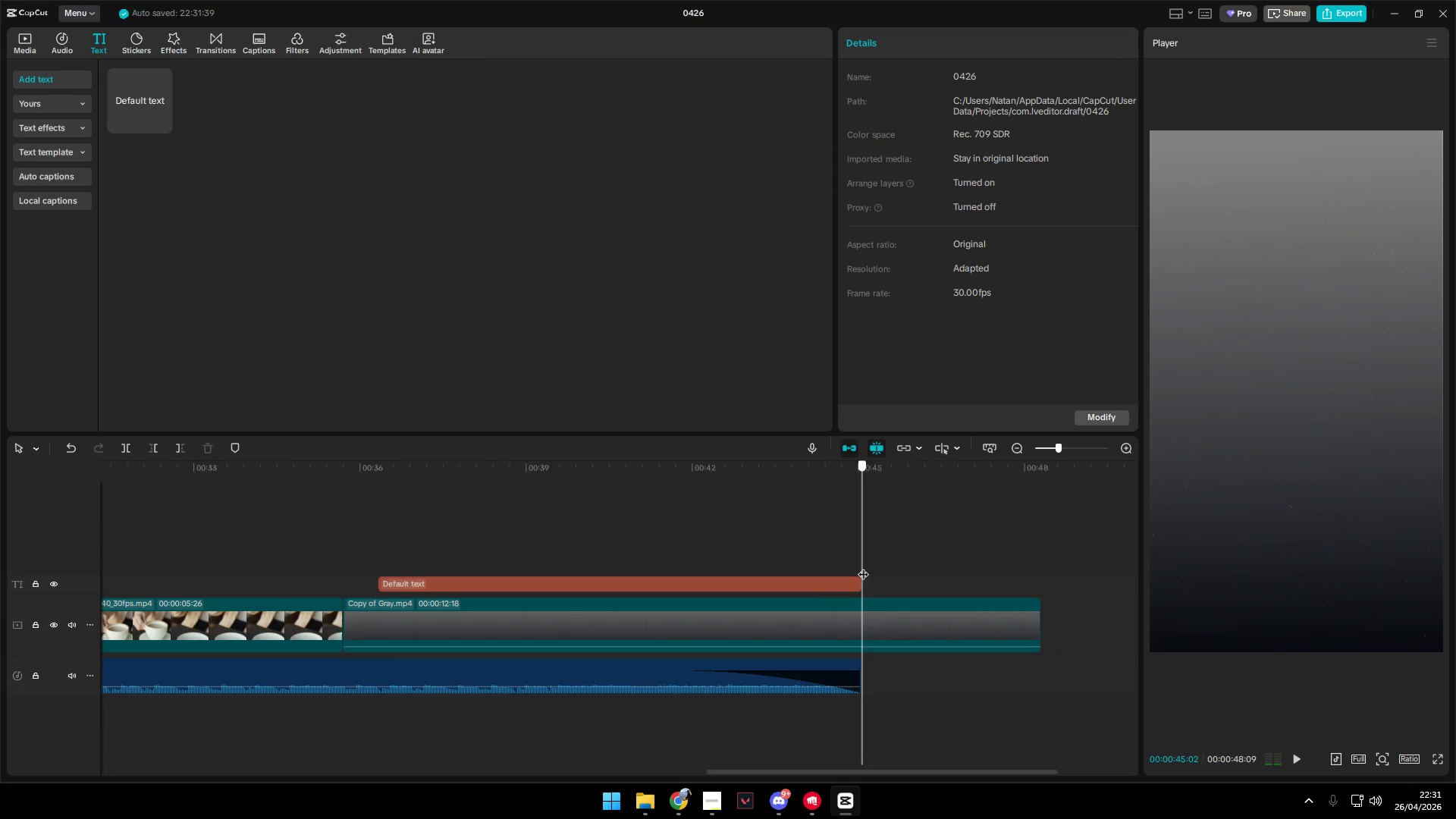 
triple_click([877, 615])
 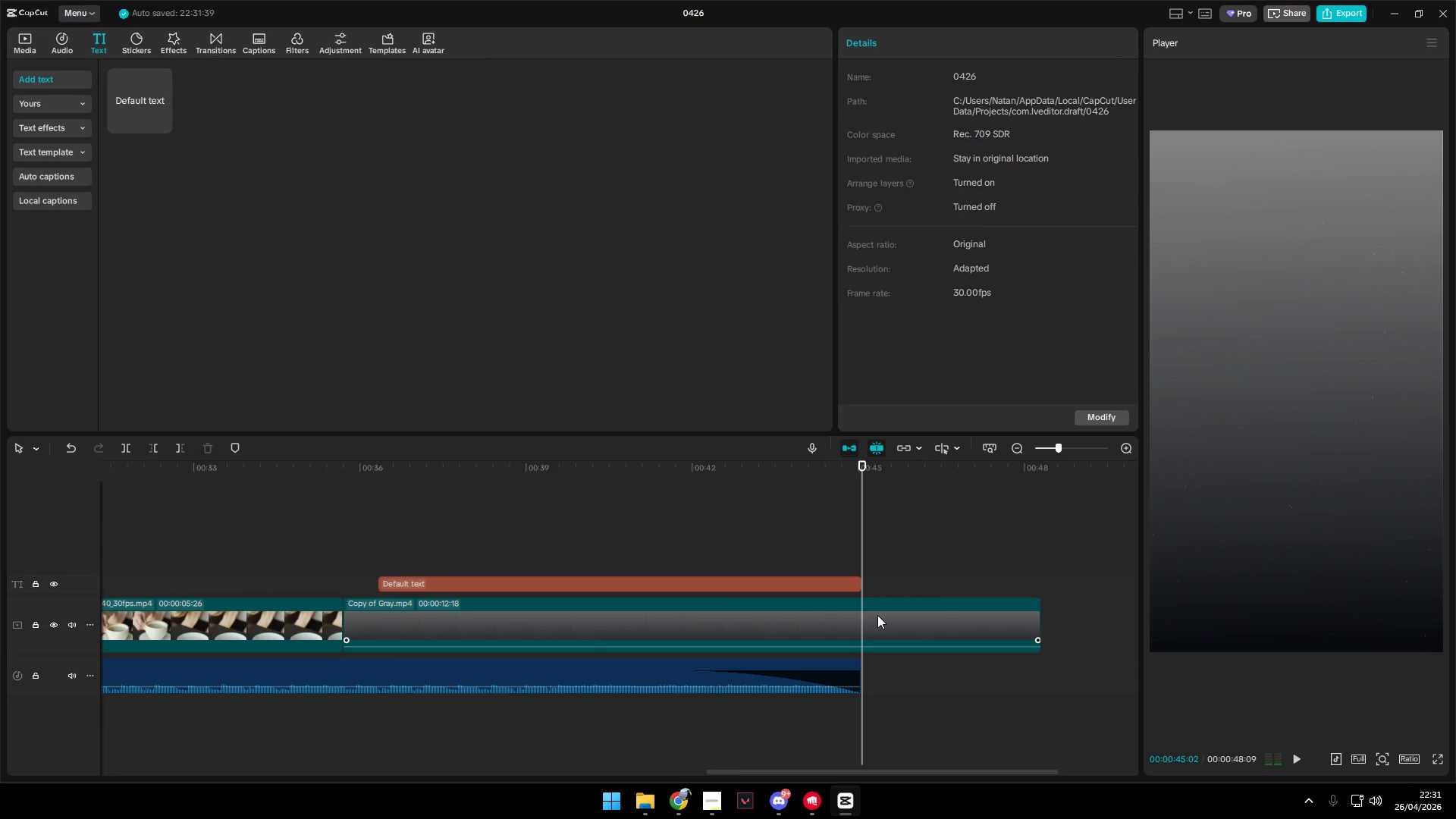 
key(W)
 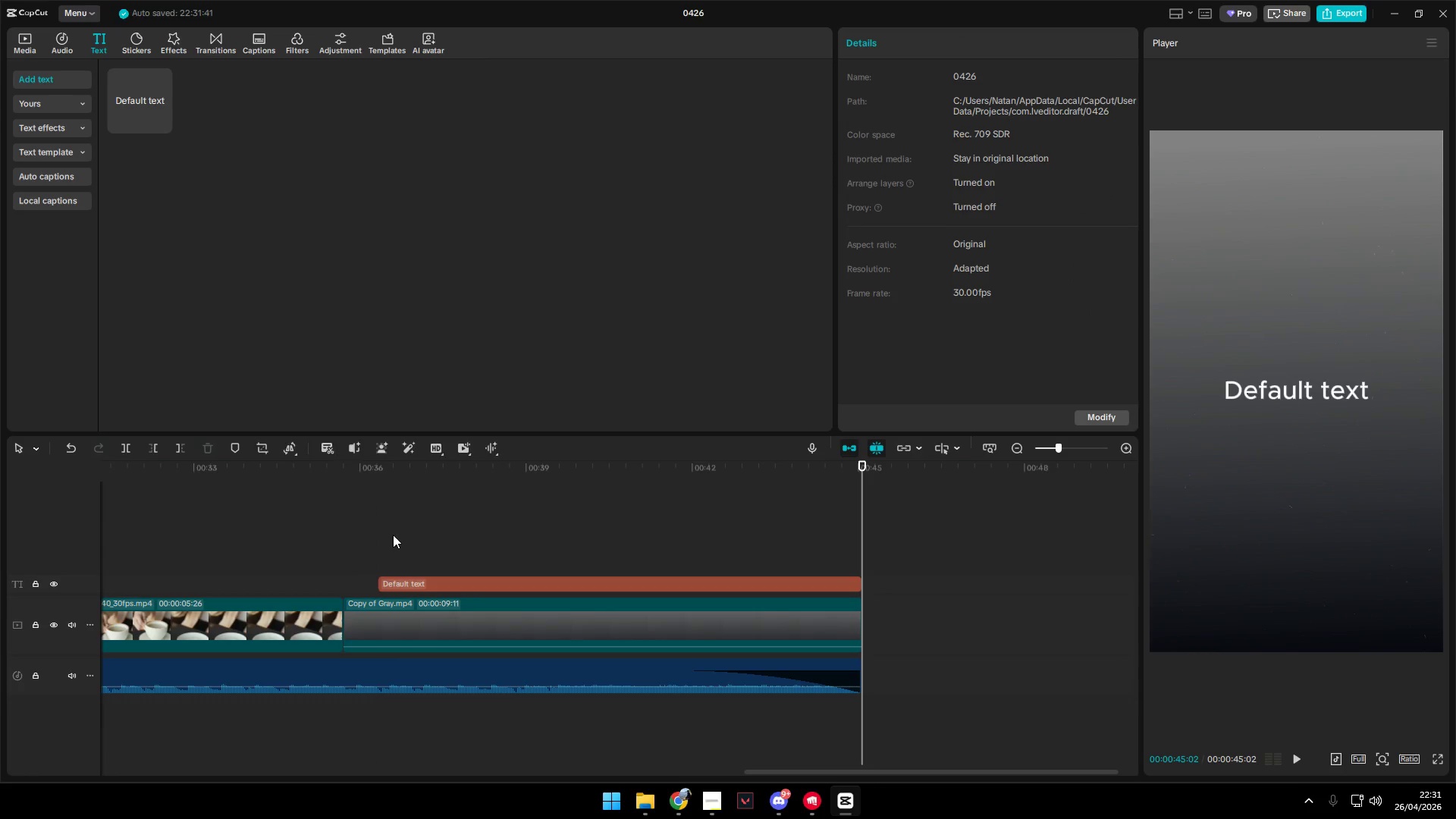 
double_click([391, 547])
 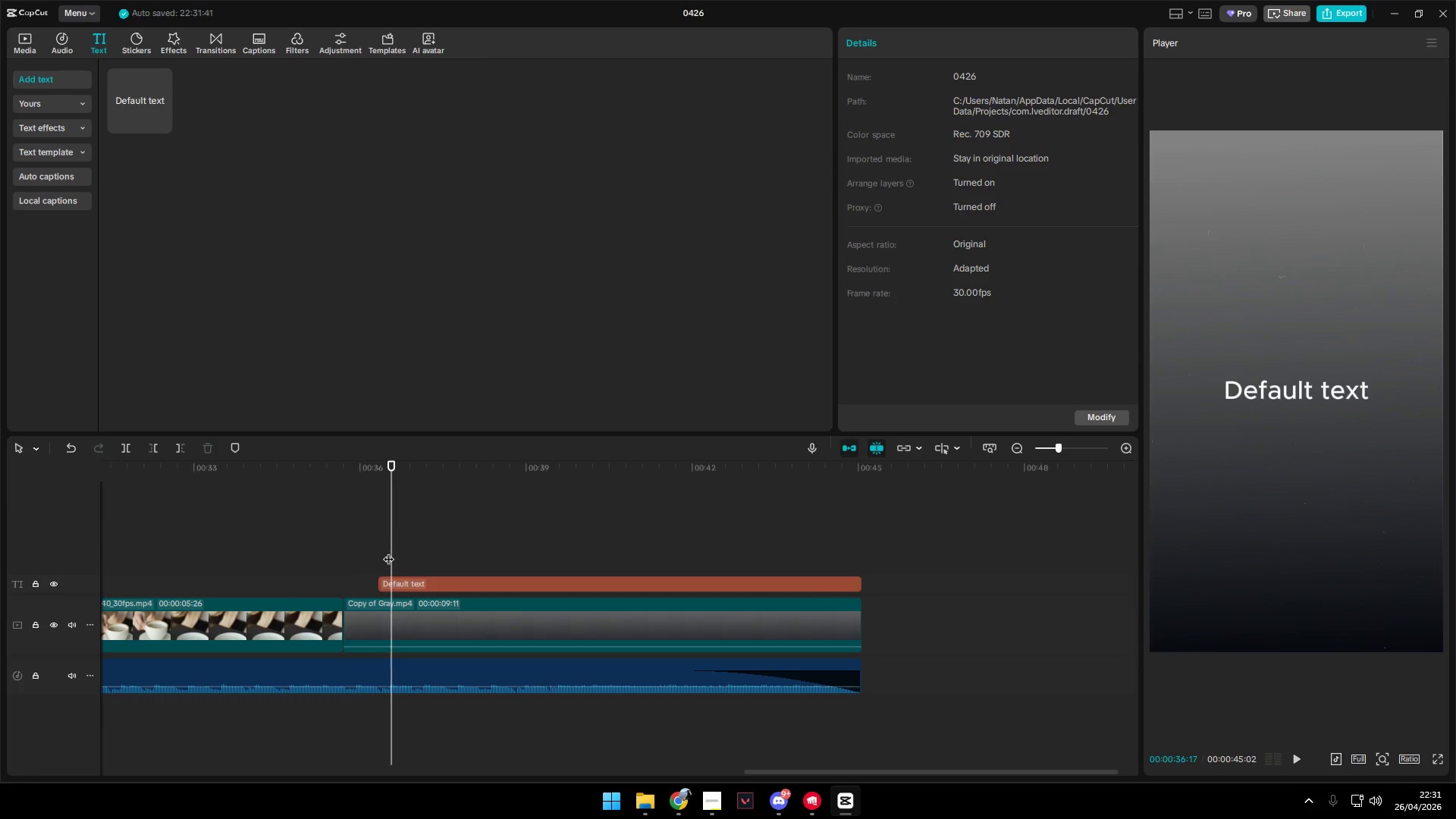 
left_click_drag(start_coordinate=[388, 551], to_coordinate=[380, 553])
 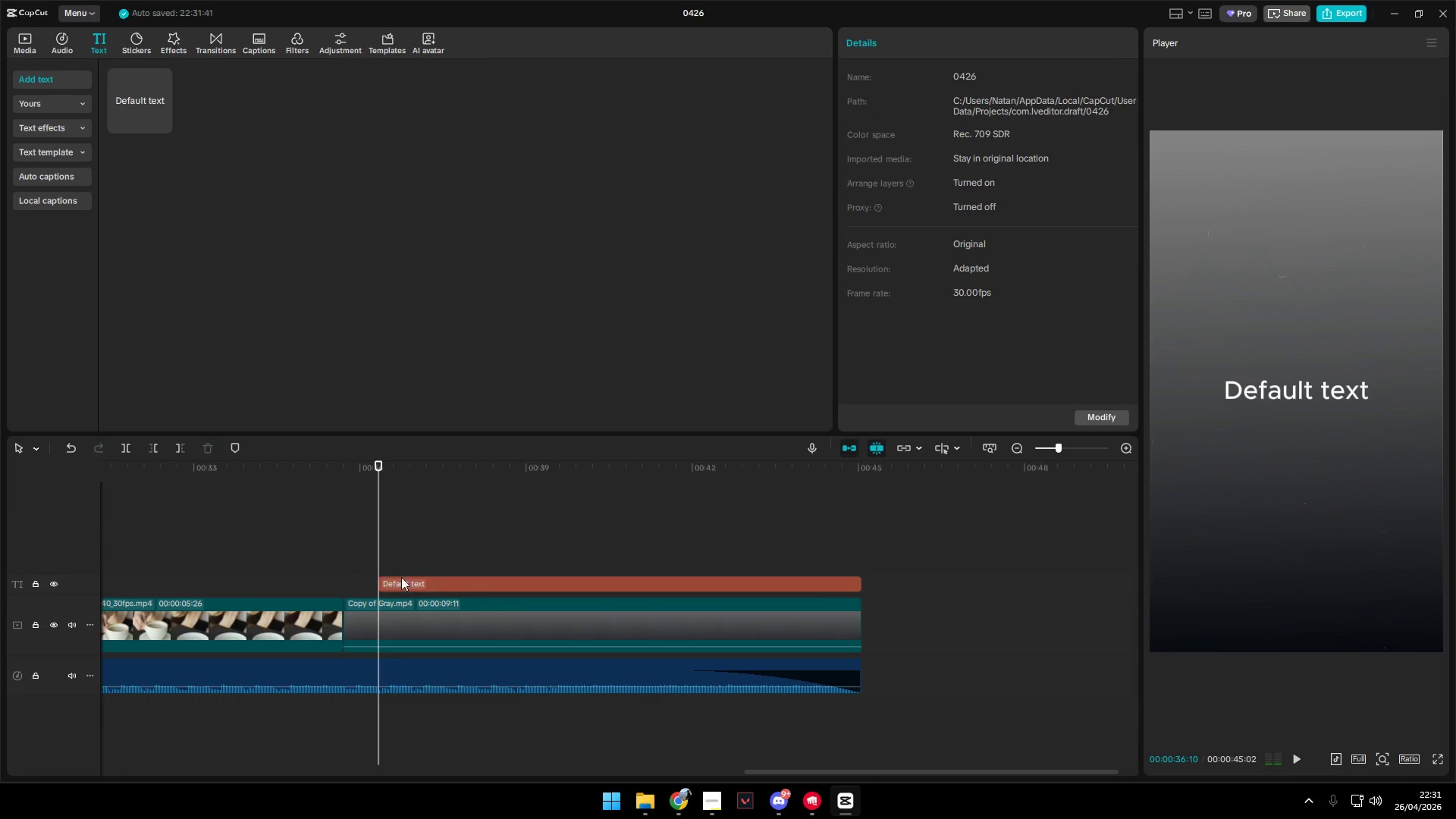 
left_click([413, 587])
 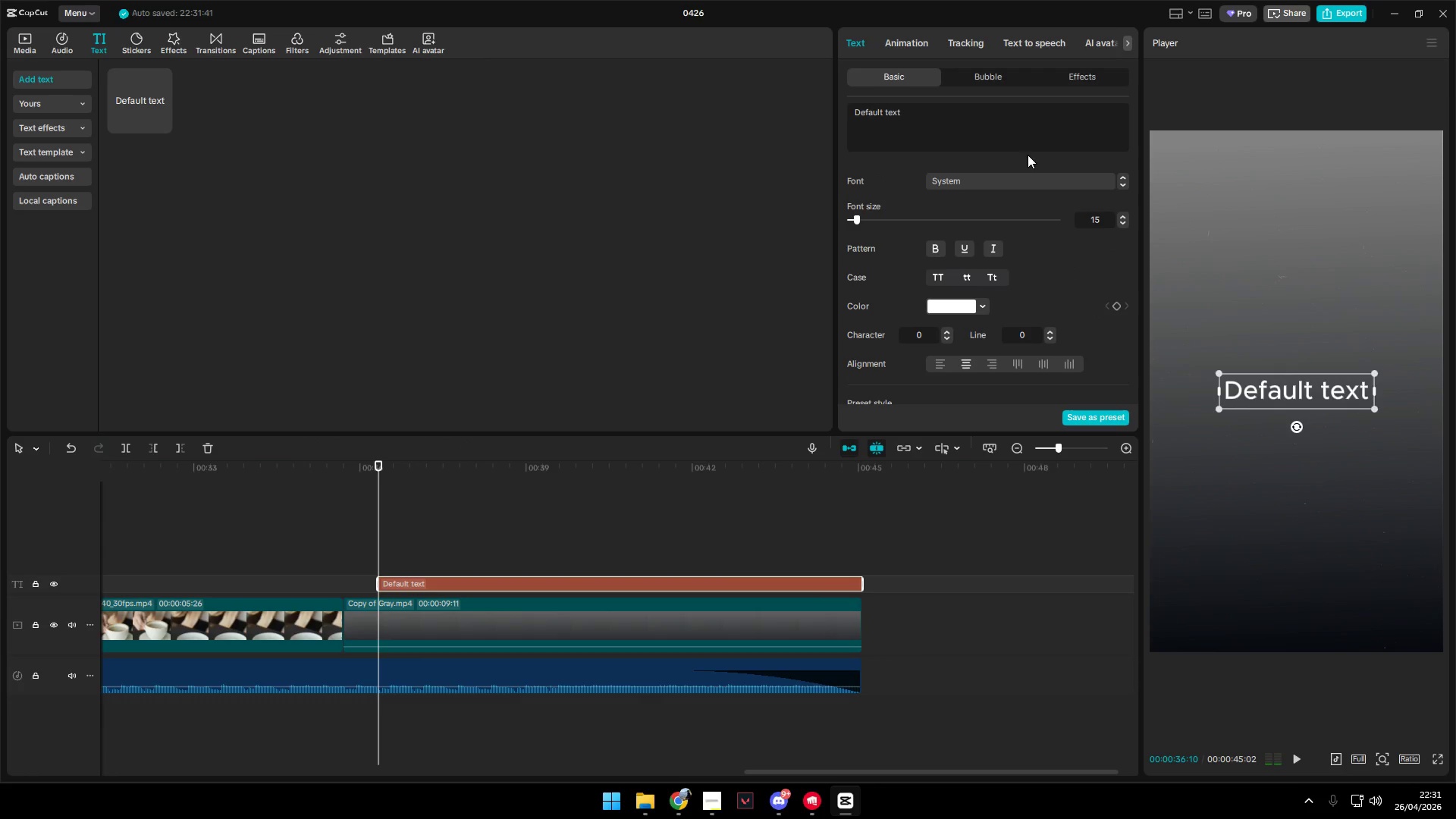 
left_click_drag(start_coordinate=[969, 127], to_coordinate=[761, 110])
 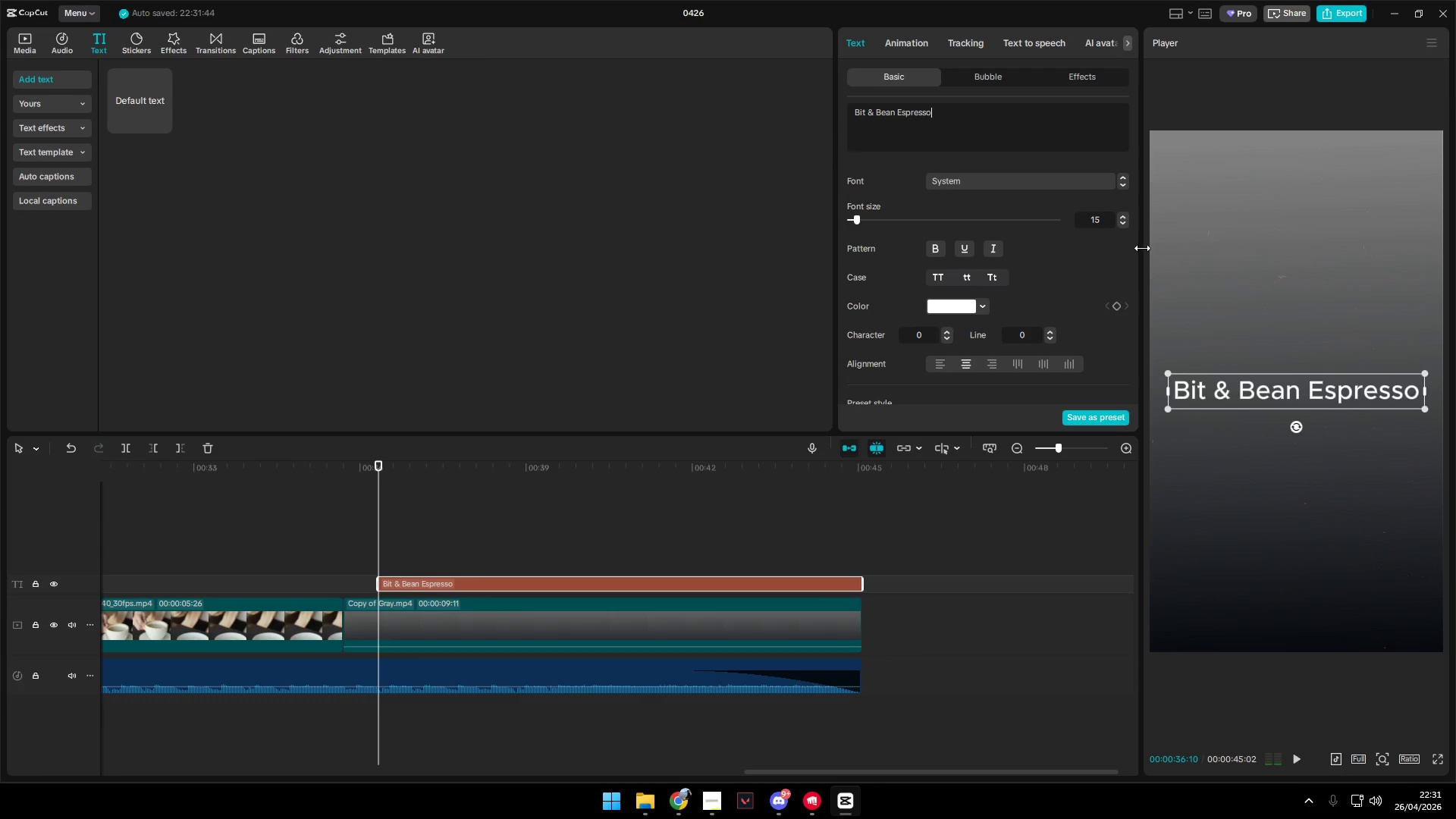 
key(Control+V)
 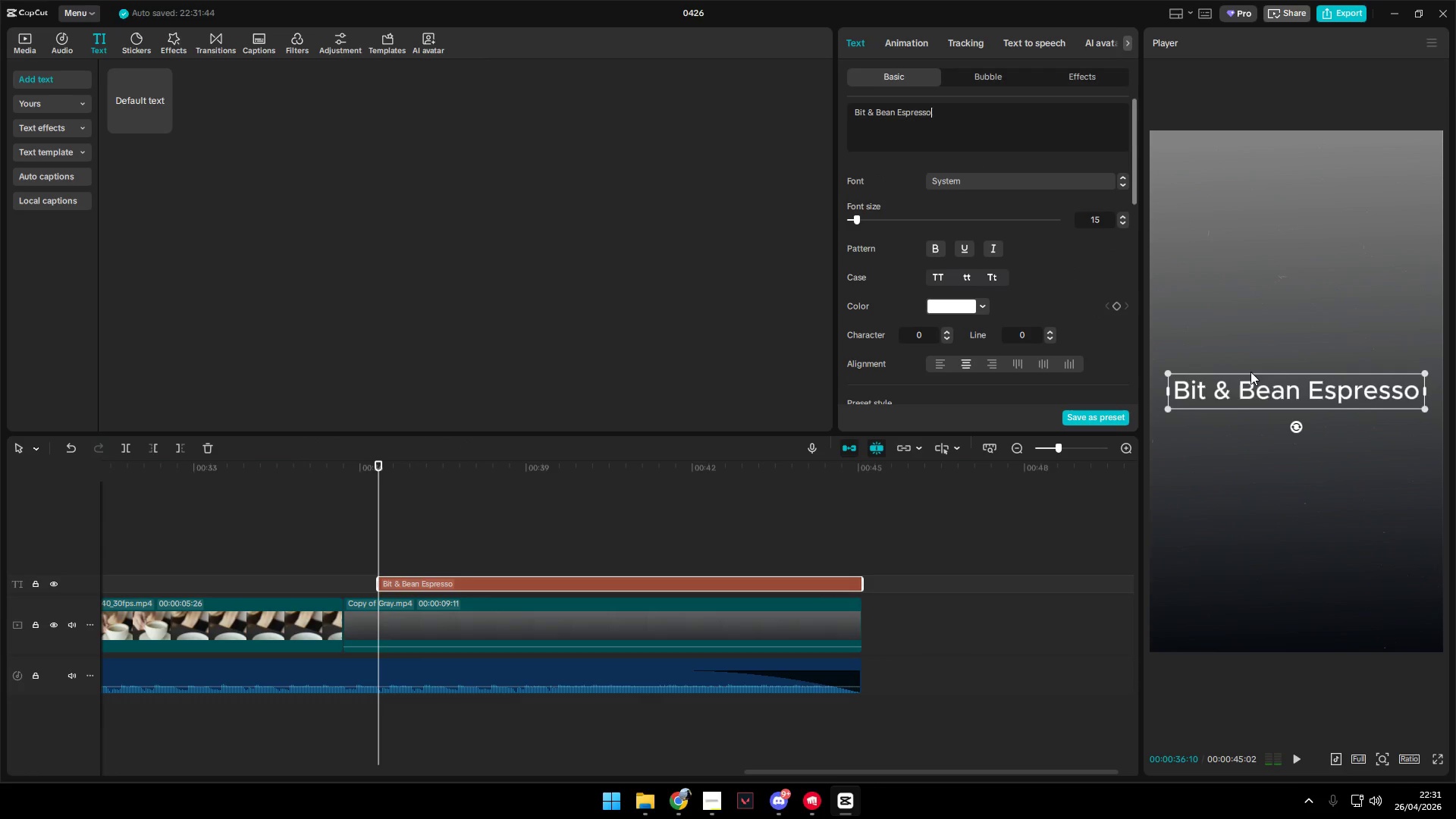 
left_click_drag(start_coordinate=[1285, 391], to_coordinate=[1285, 237])
 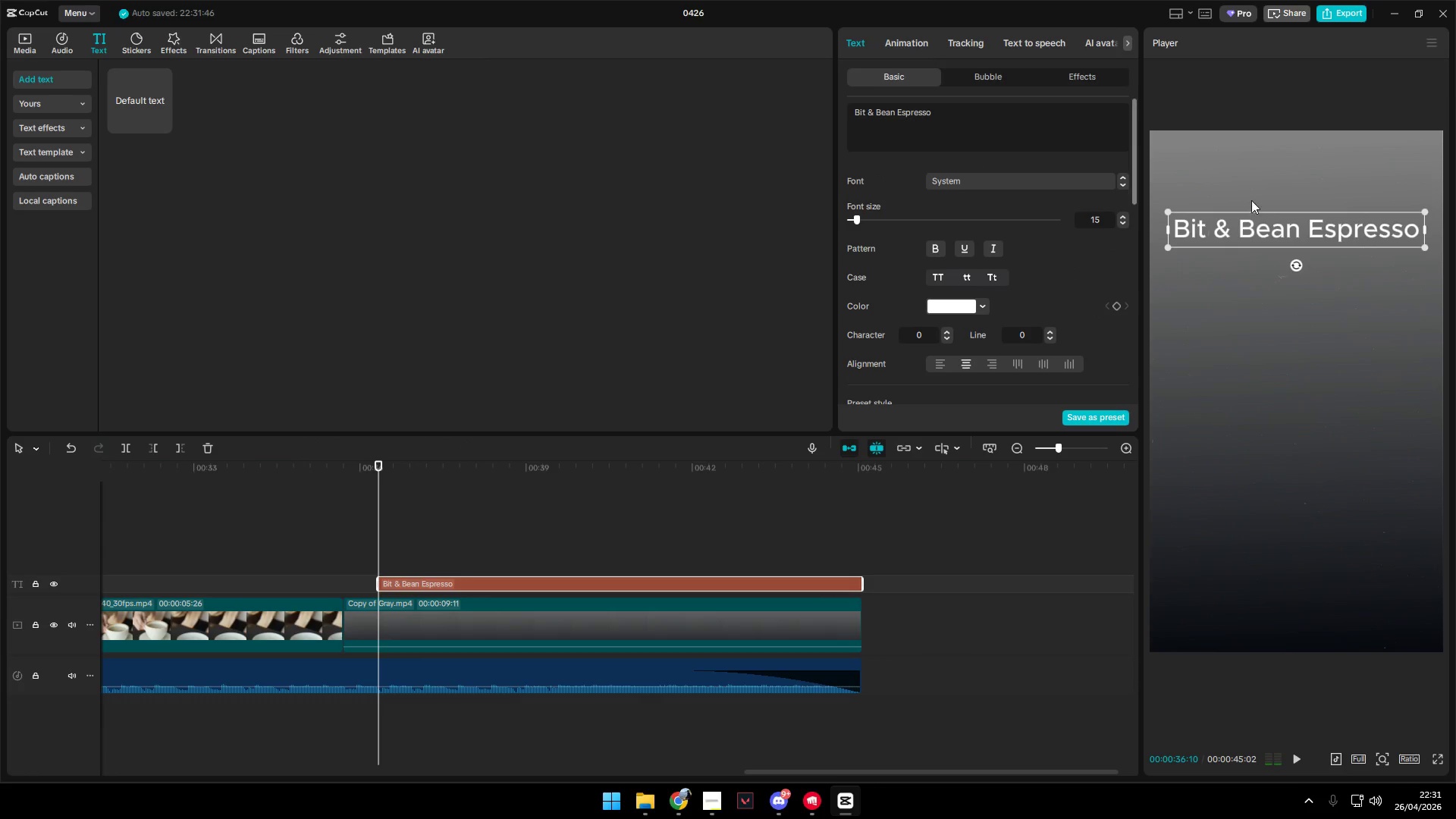 
left_click_drag(start_coordinate=[1331, 228], to_coordinate=[1329, 388])
 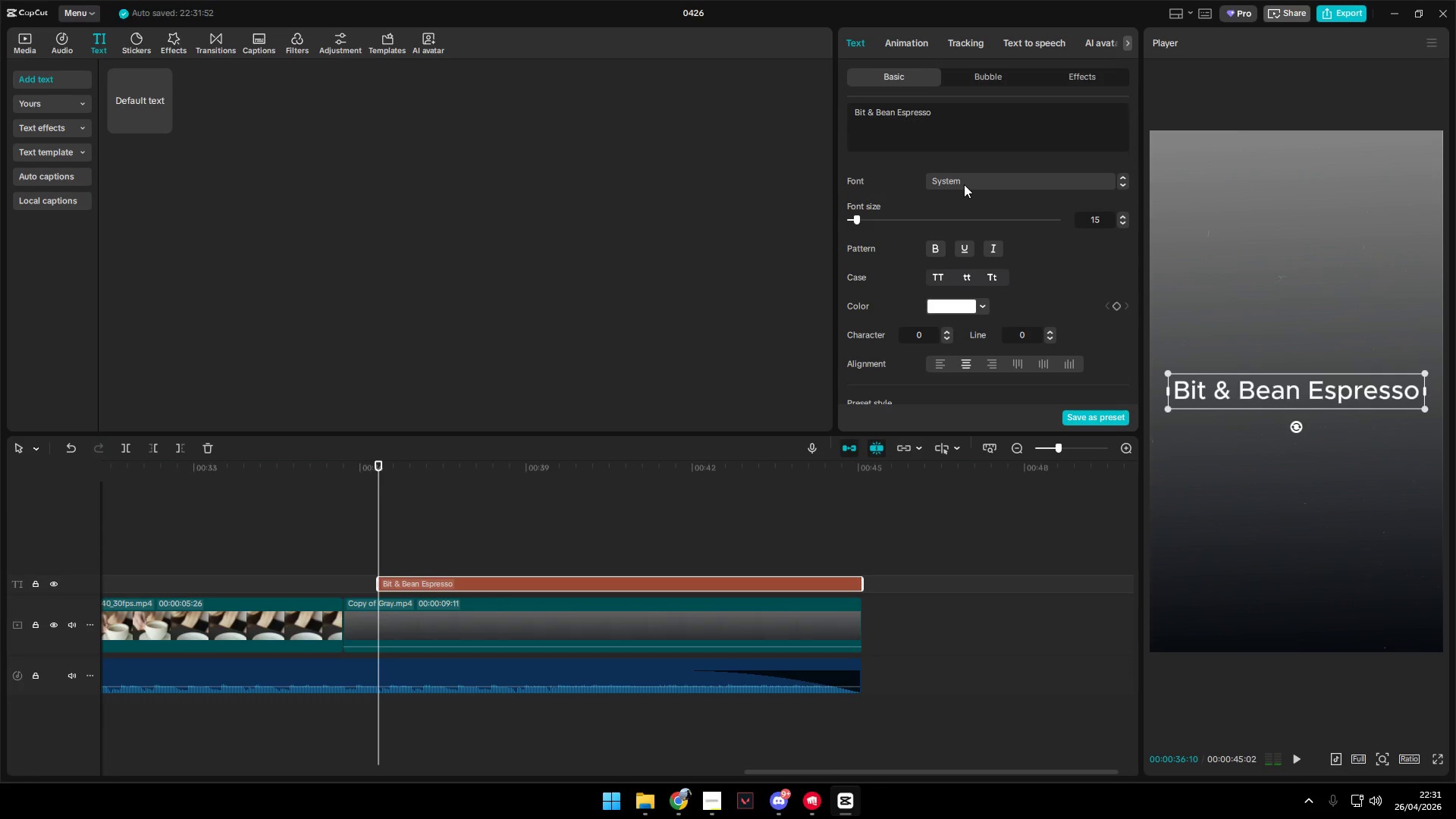 
left_click([964, 184])
 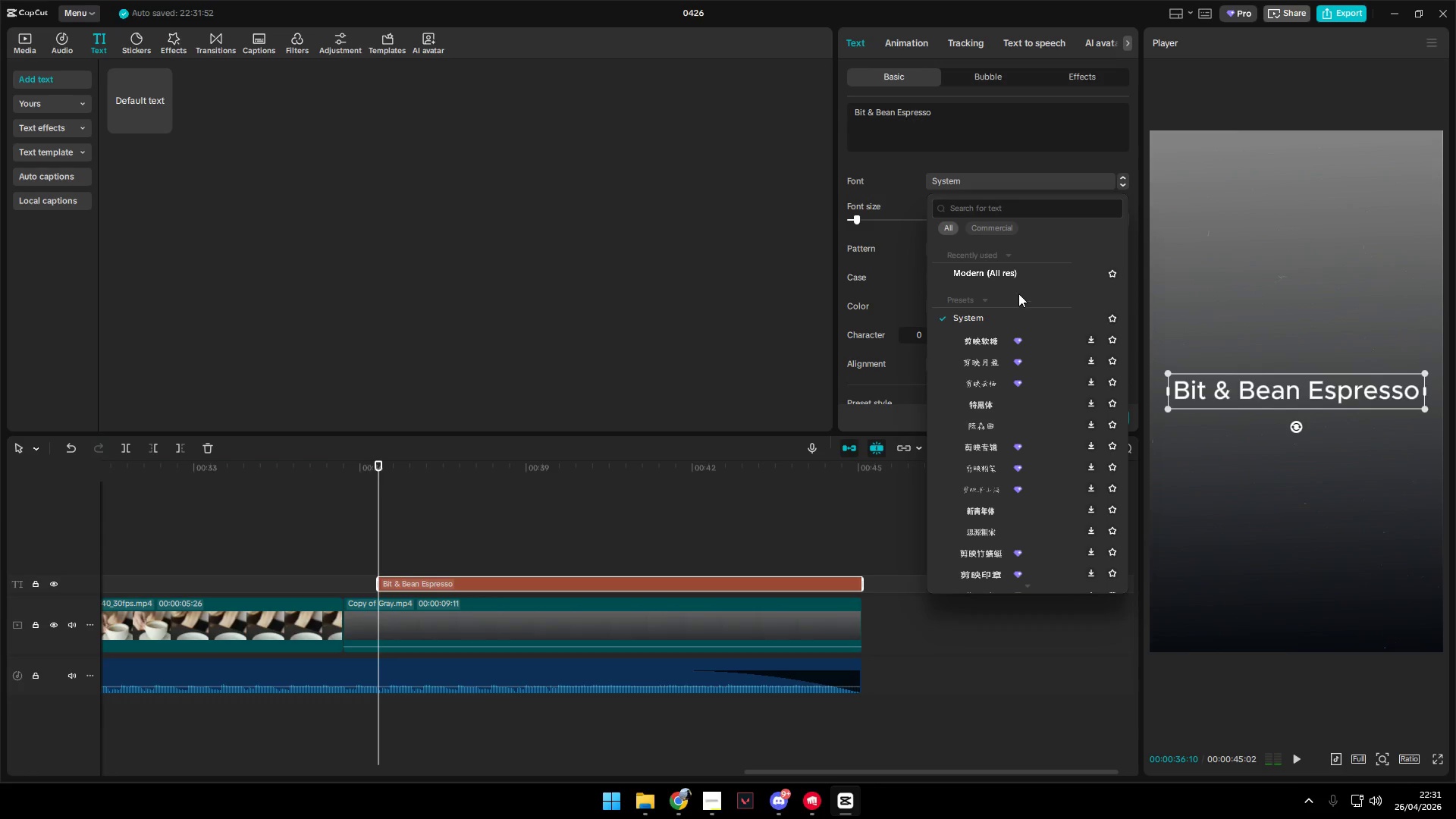 
scroll: coordinate [1023, 366], scroll_direction: down, amount: 25.0
 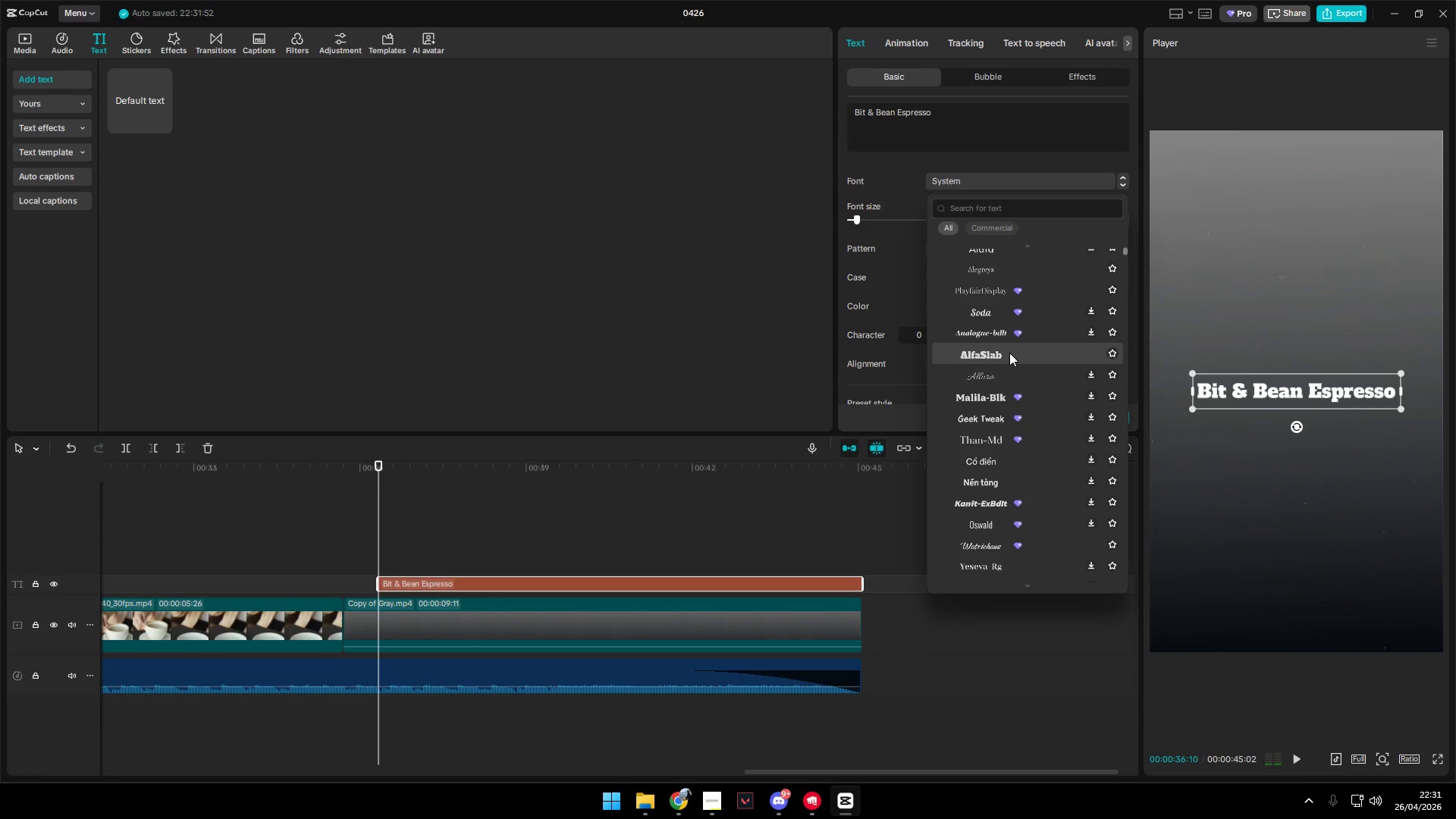 
left_click([1009, 353])
 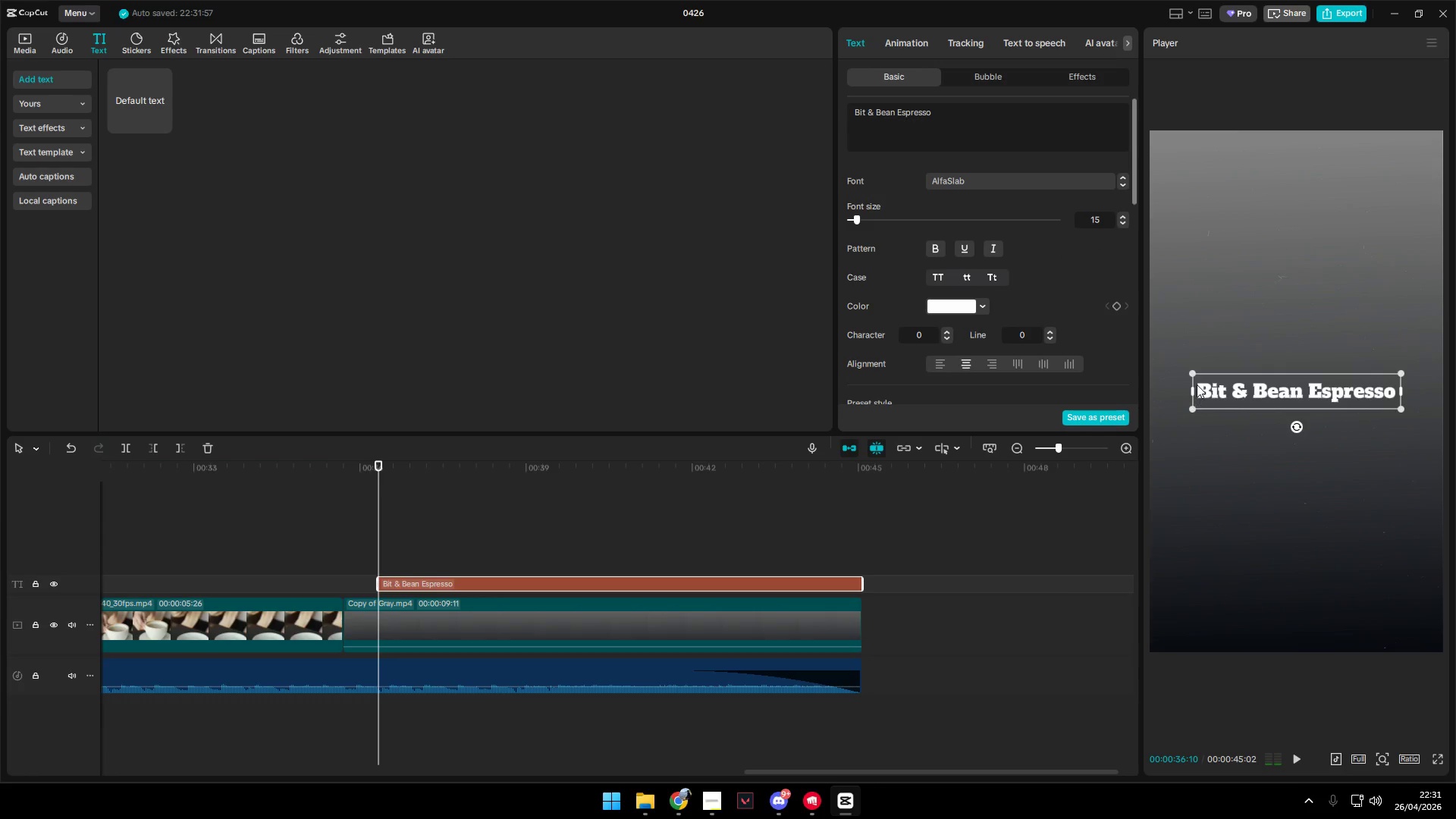 
left_click_drag(start_coordinate=[1190, 372], to_coordinate=[1150, 362])
 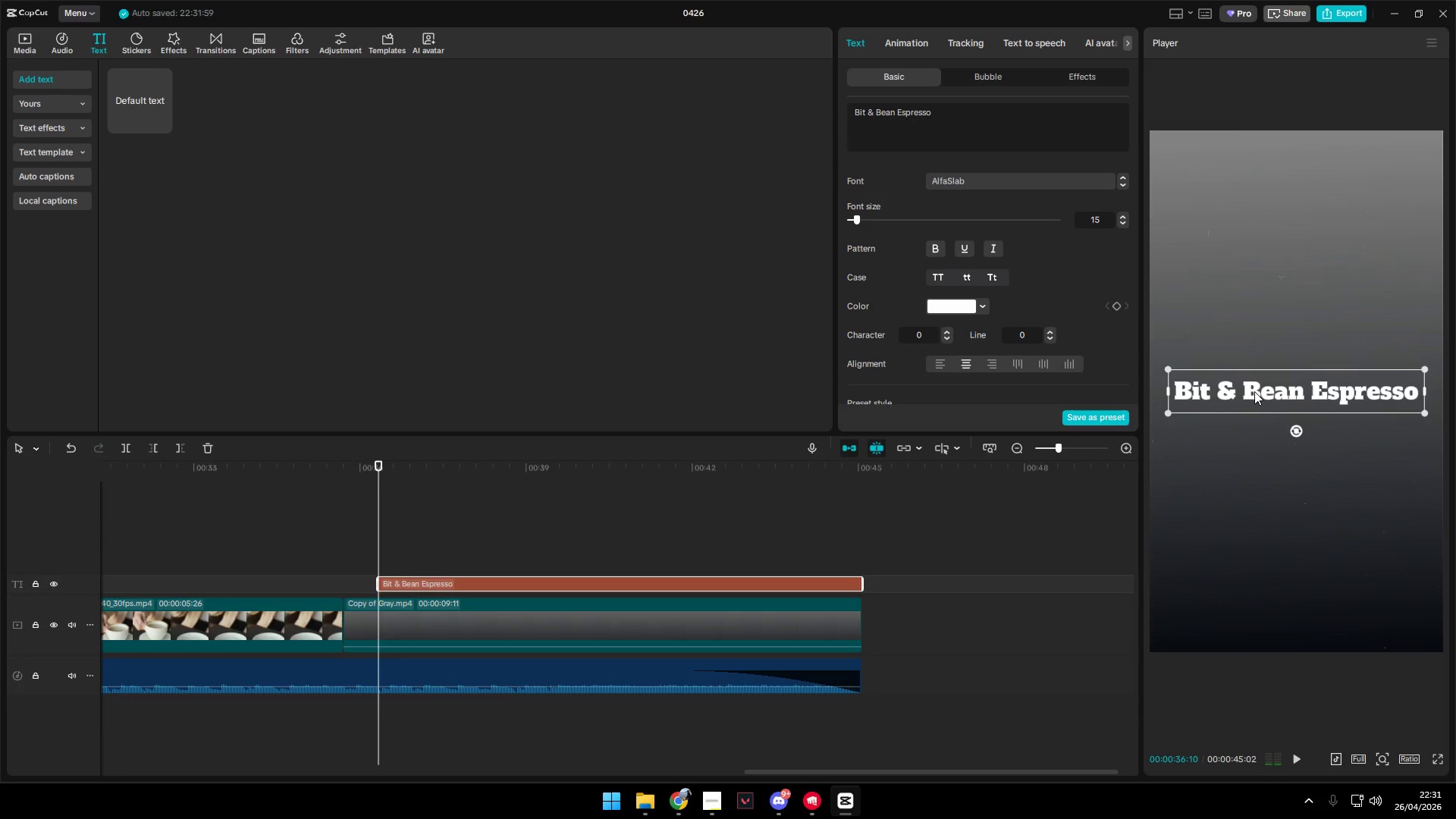 
left_click_drag(start_coordinate=[1259, 390], to_coordinate=[1258, 349])
 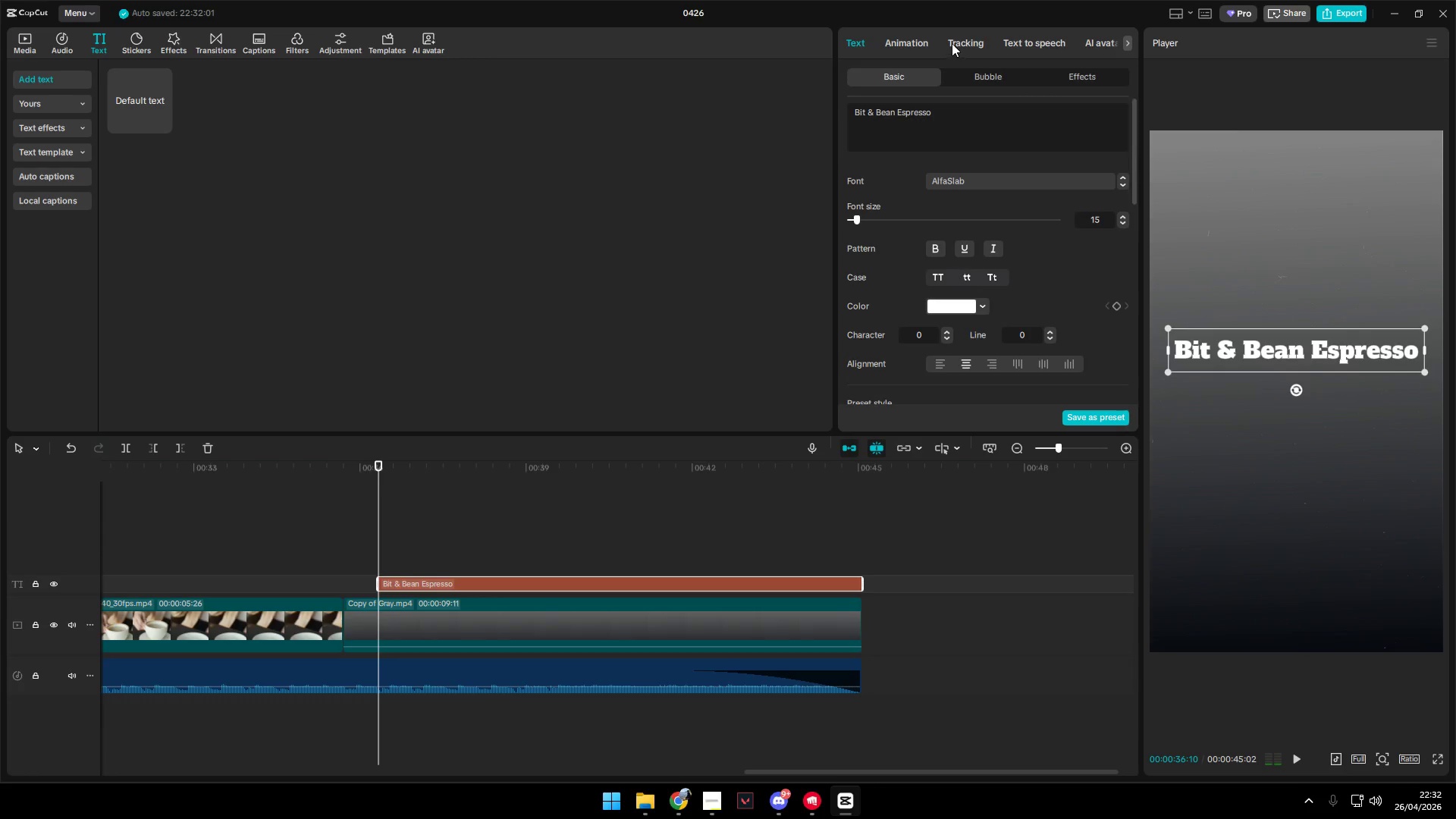 
double_click([911, 42])
 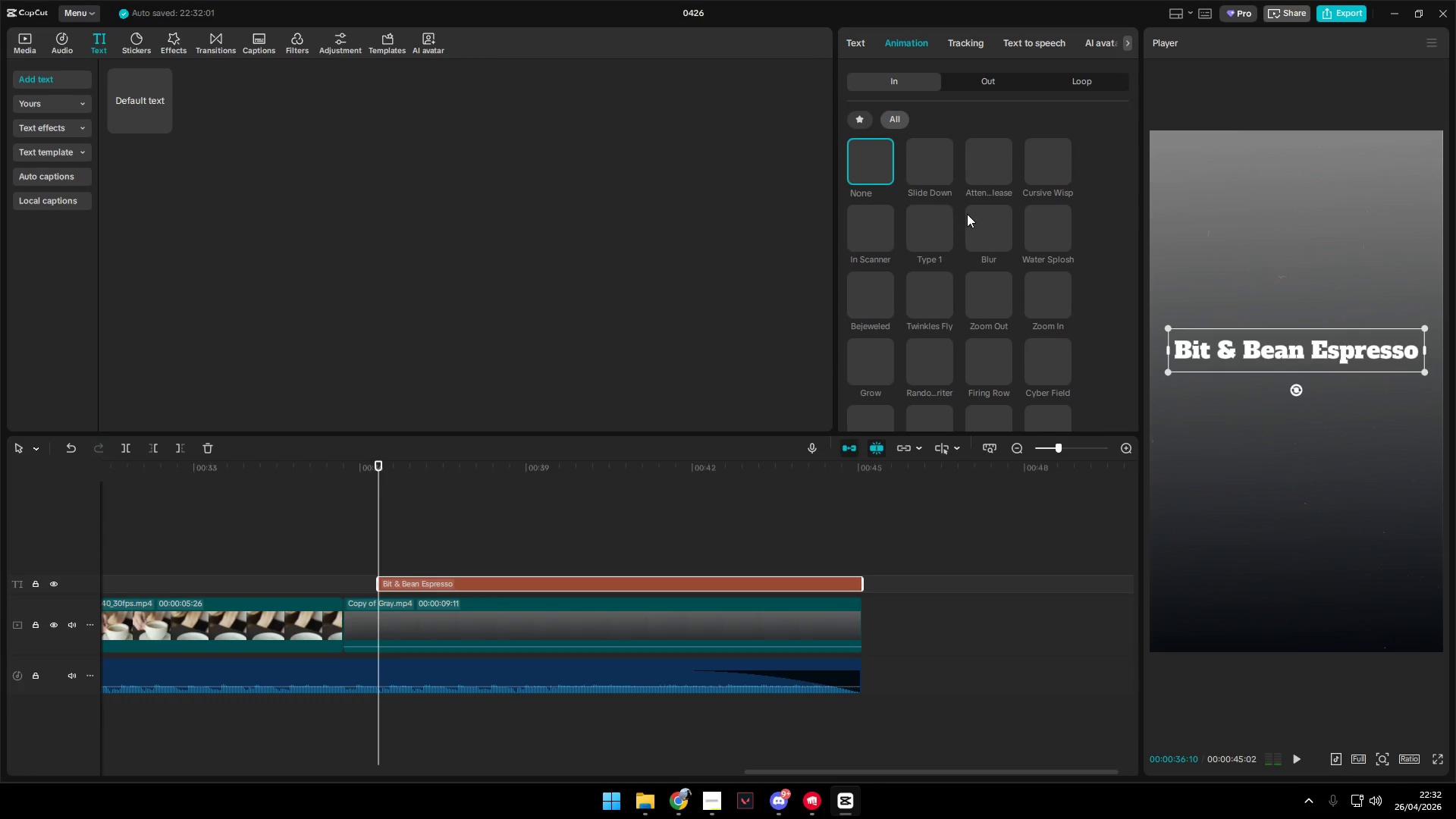 
mouse_move([959, 166])
 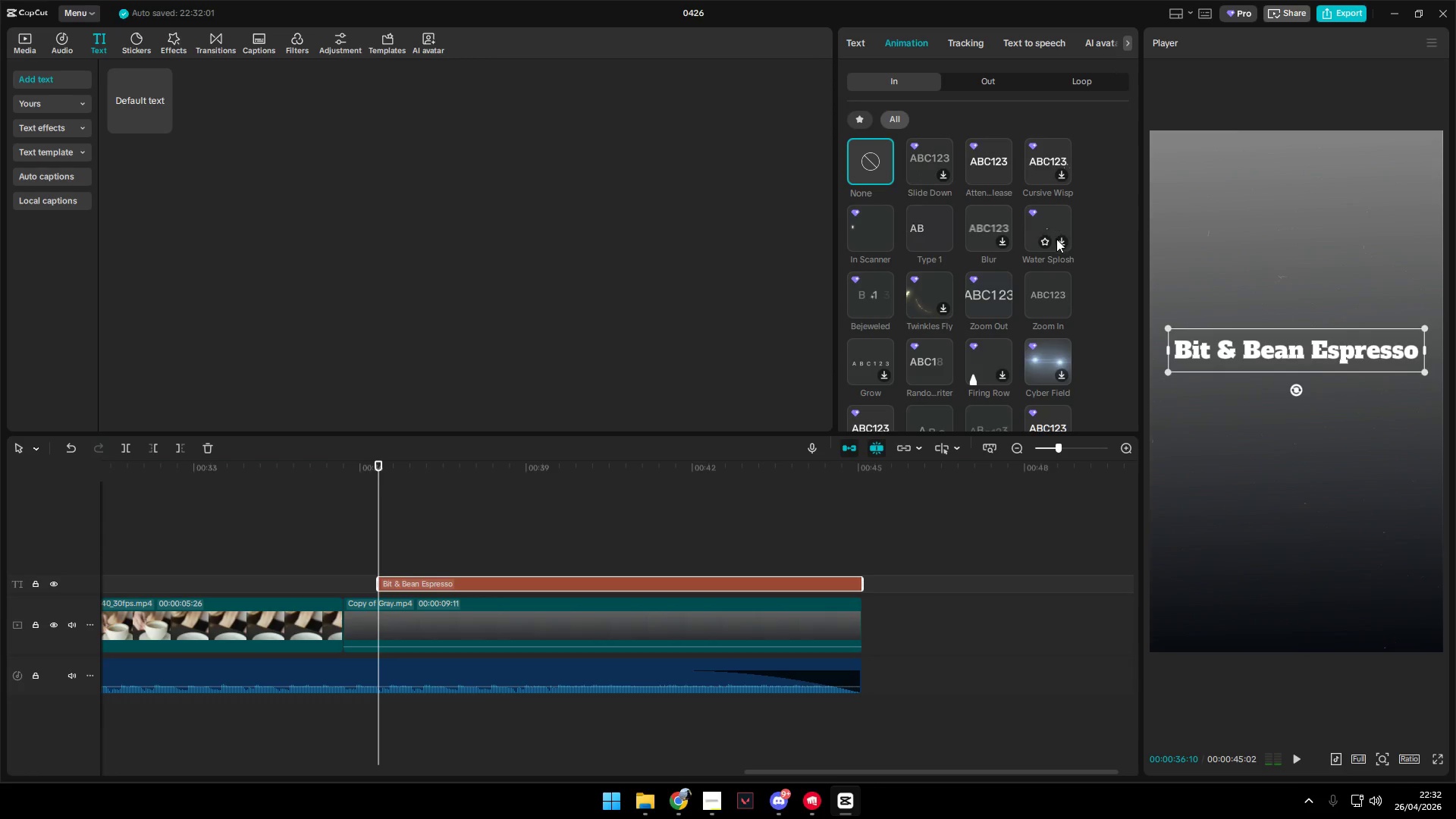 
left_click([1052, 226])
 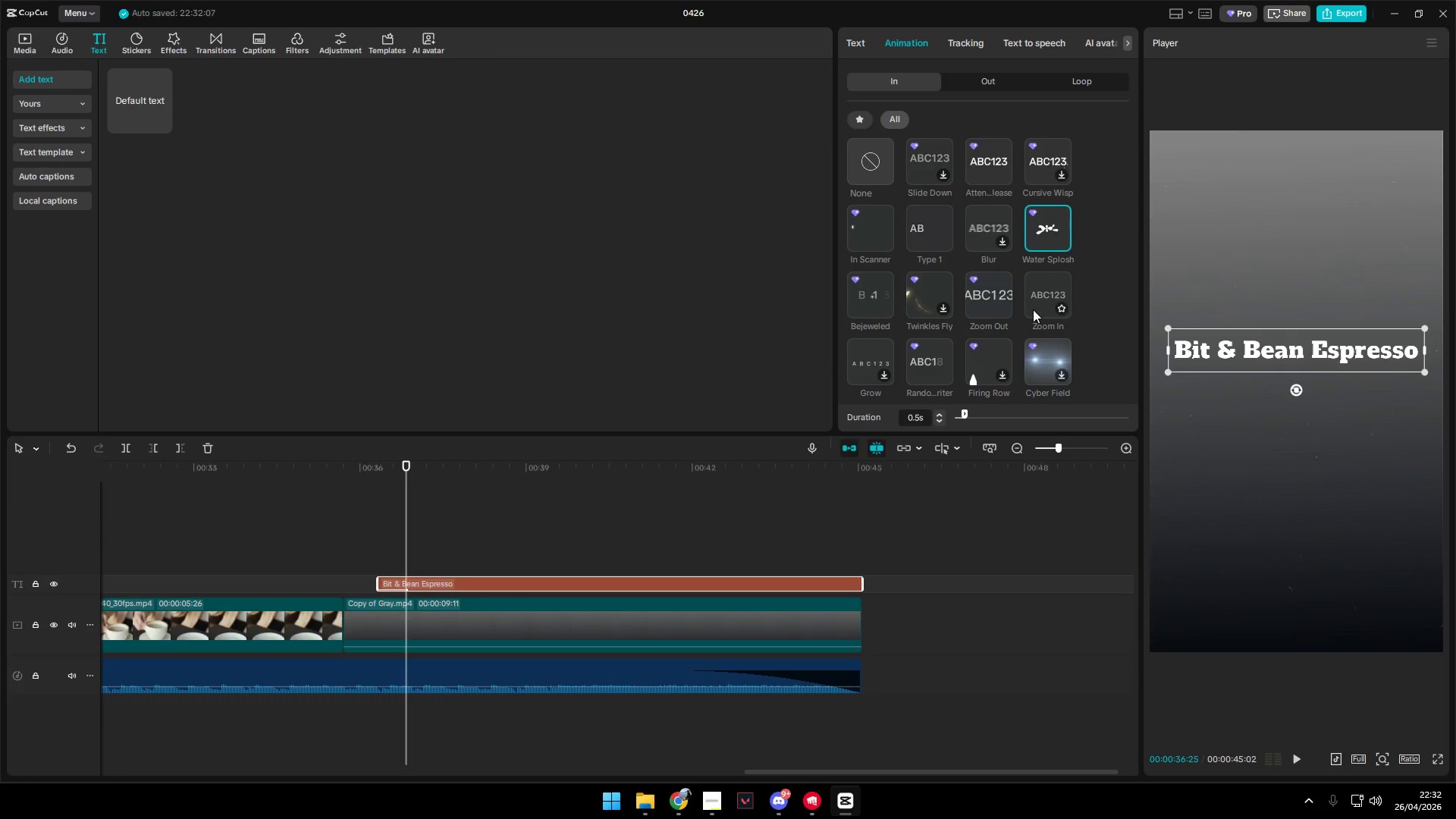 
scroll: coordinate [1028, 319], scroll_direction: down, amount: 2.0
 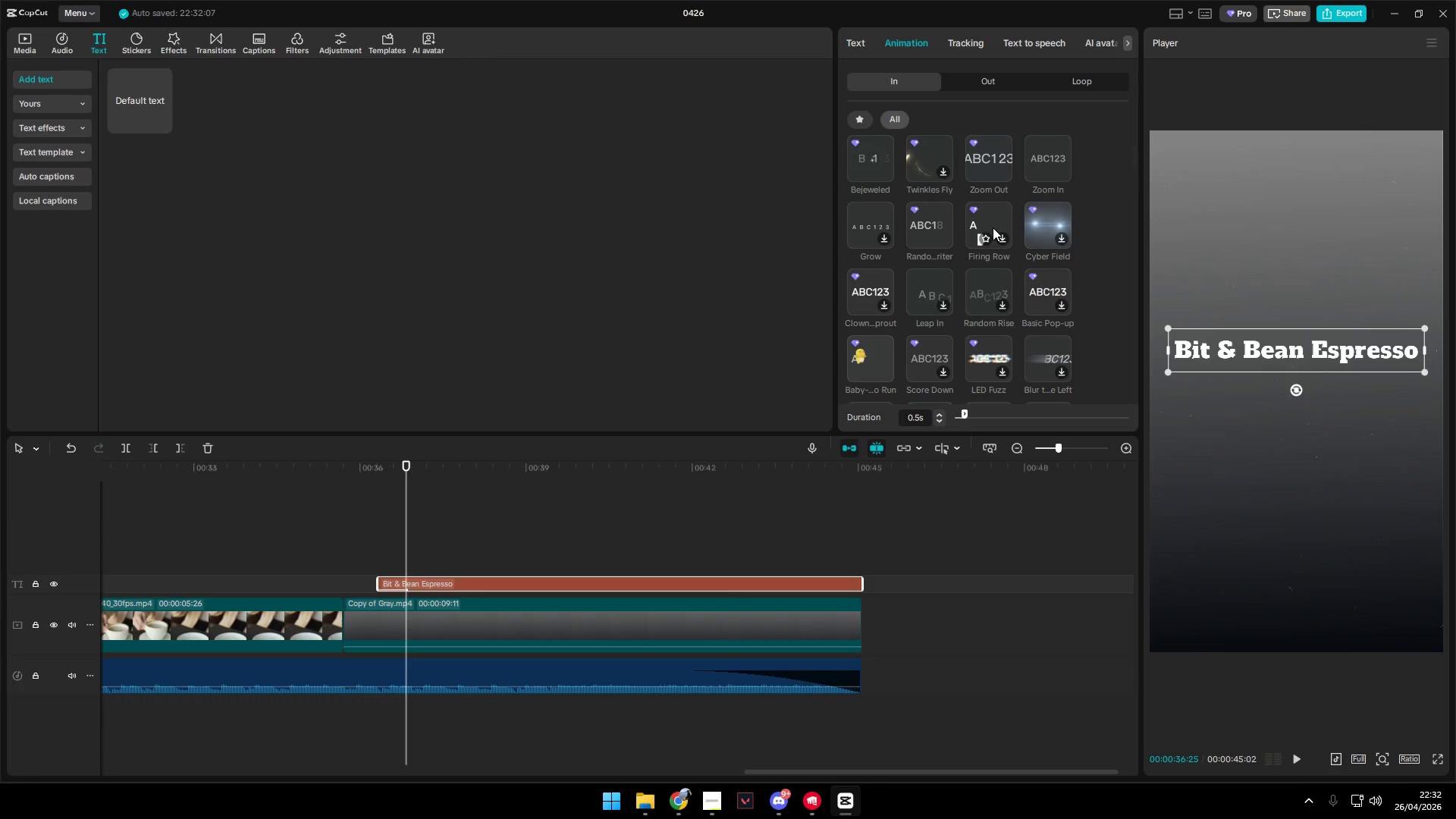 
left_click([994, 221])
 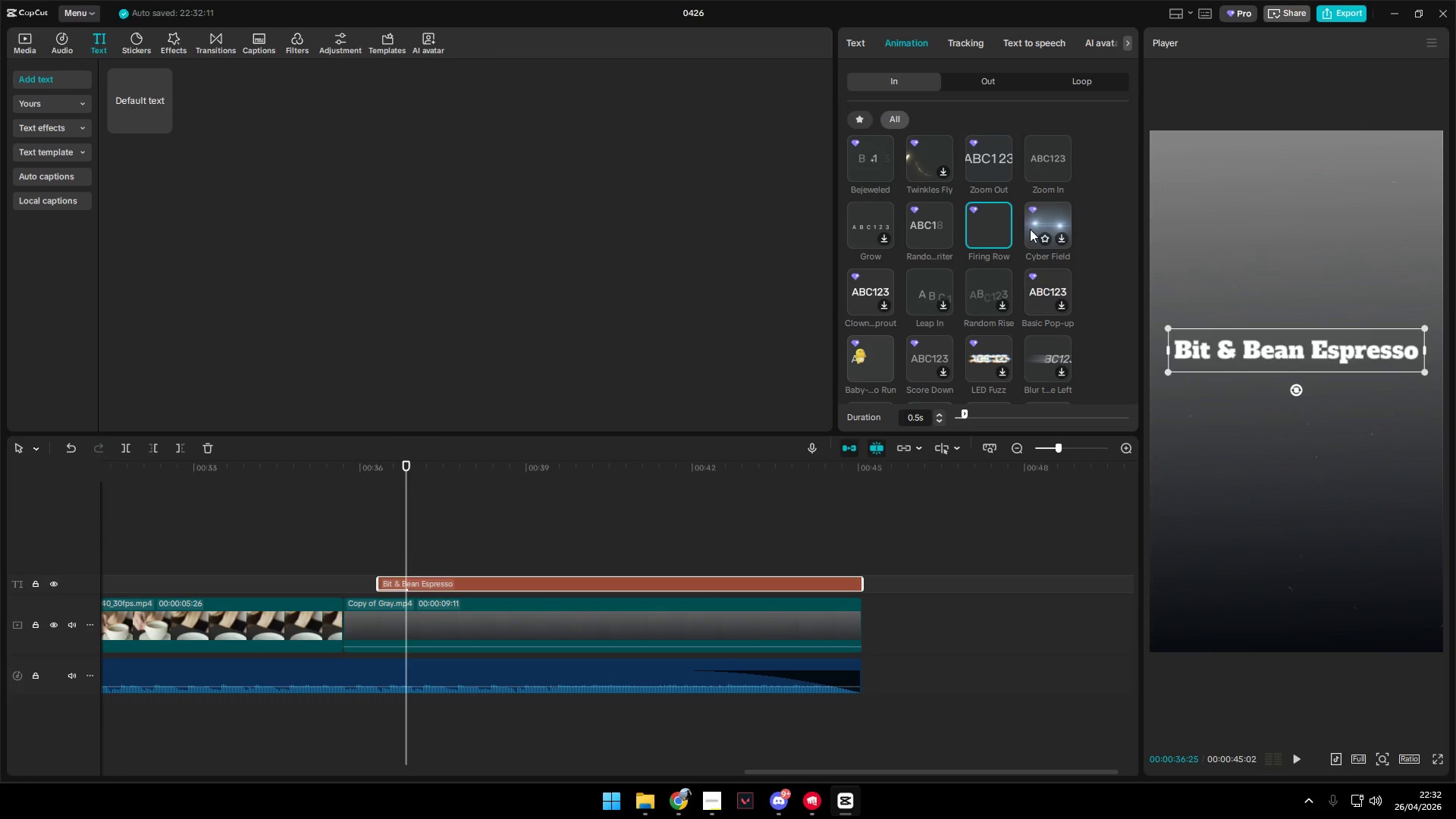 
left_click([1043, 225])
 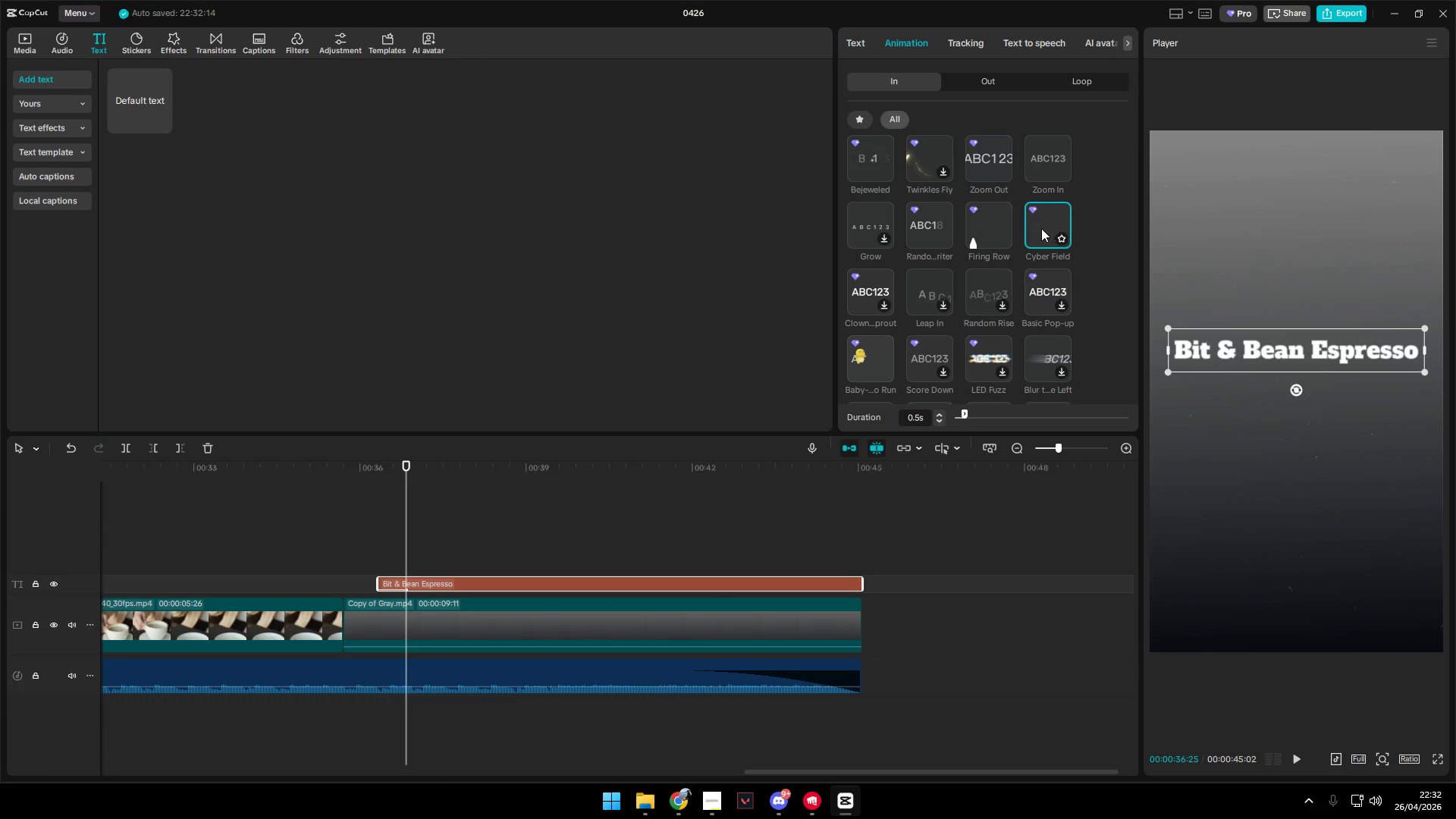 
left_click_drag(start_coordinate=[968, 410], to_coordinate=[981, 413])
 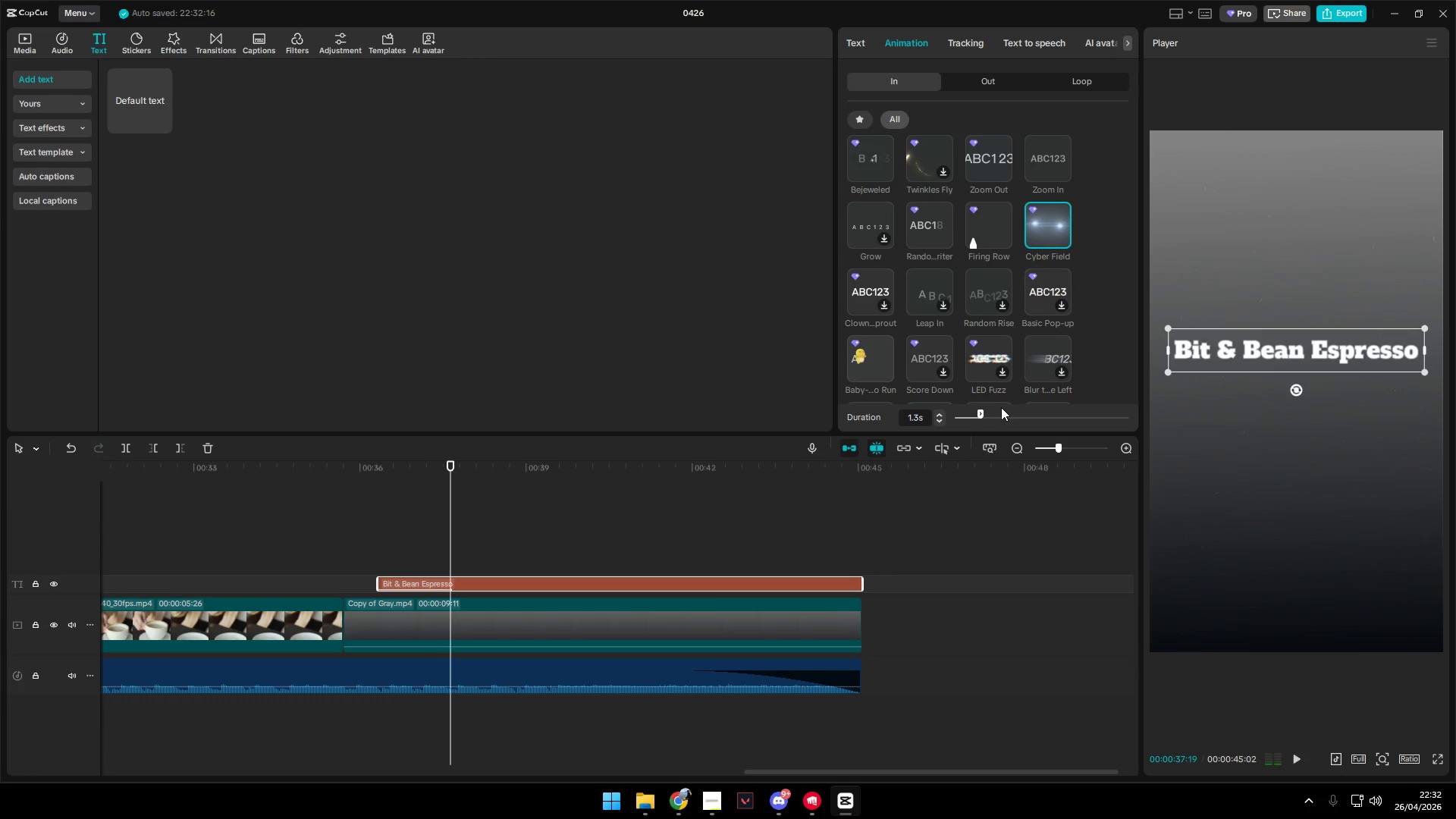 
key(Space)
 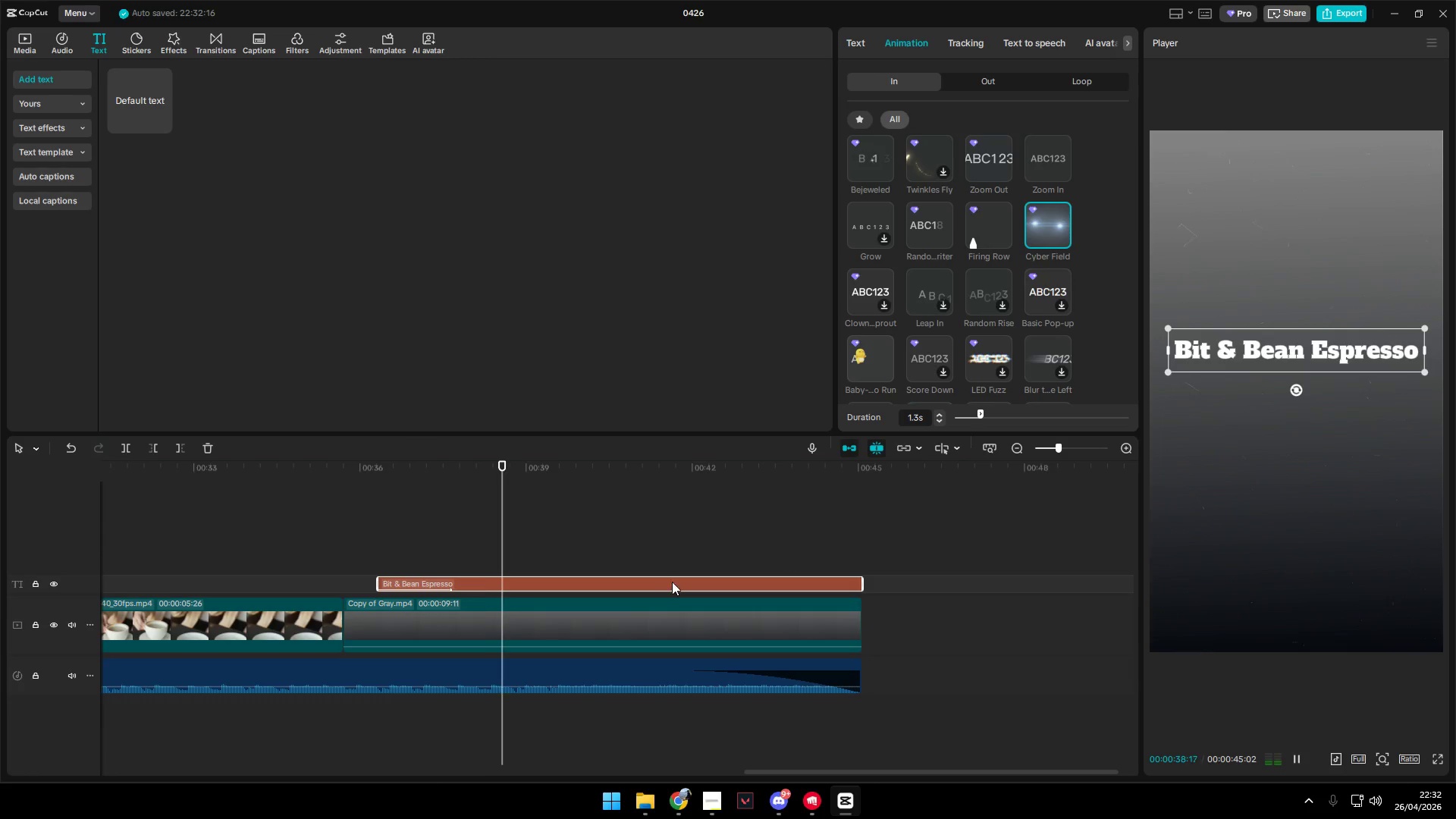 
key(Space)
 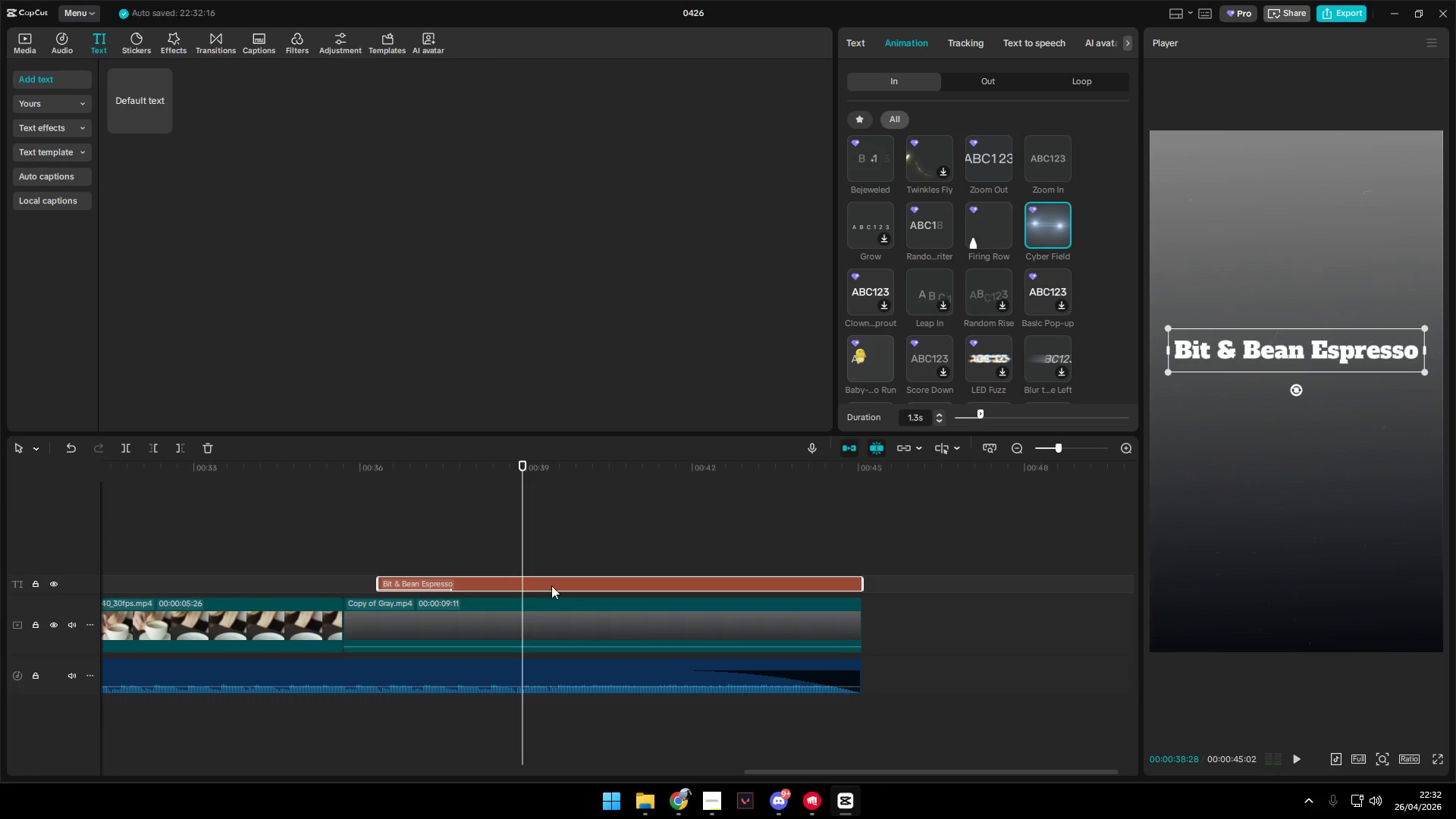 
key(Space)
 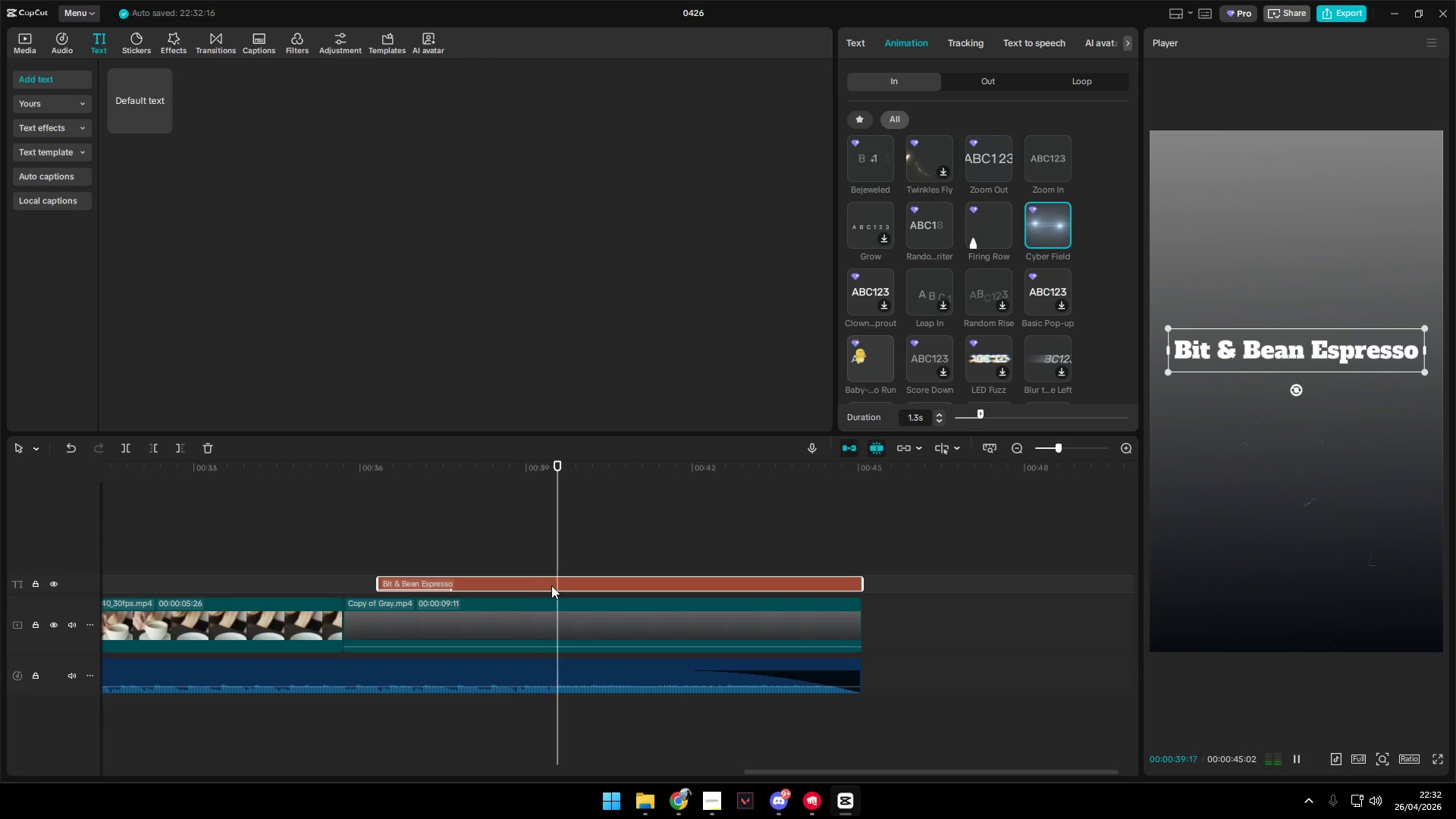 
key(Space)
 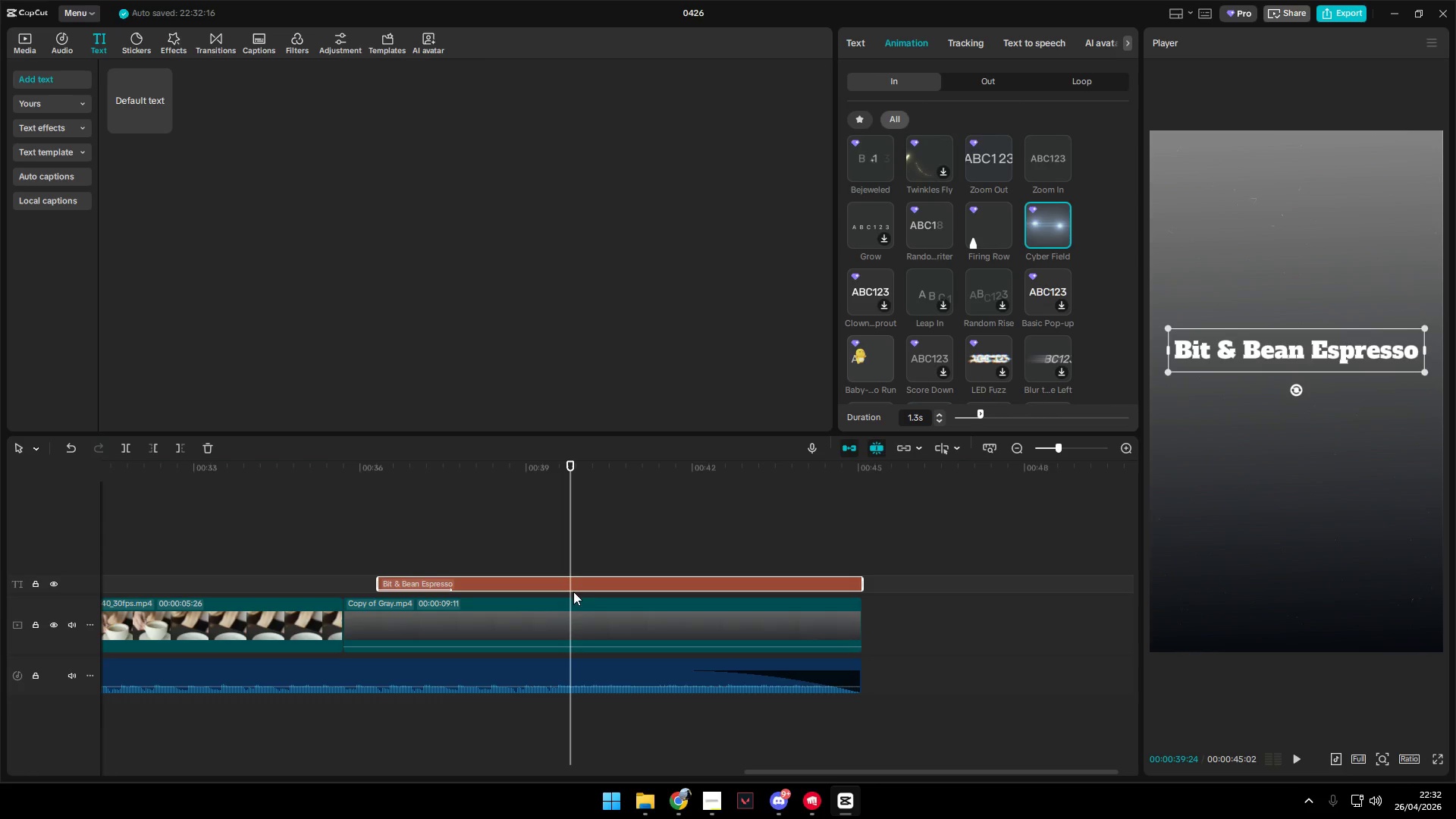 
left_click([588, 582])
 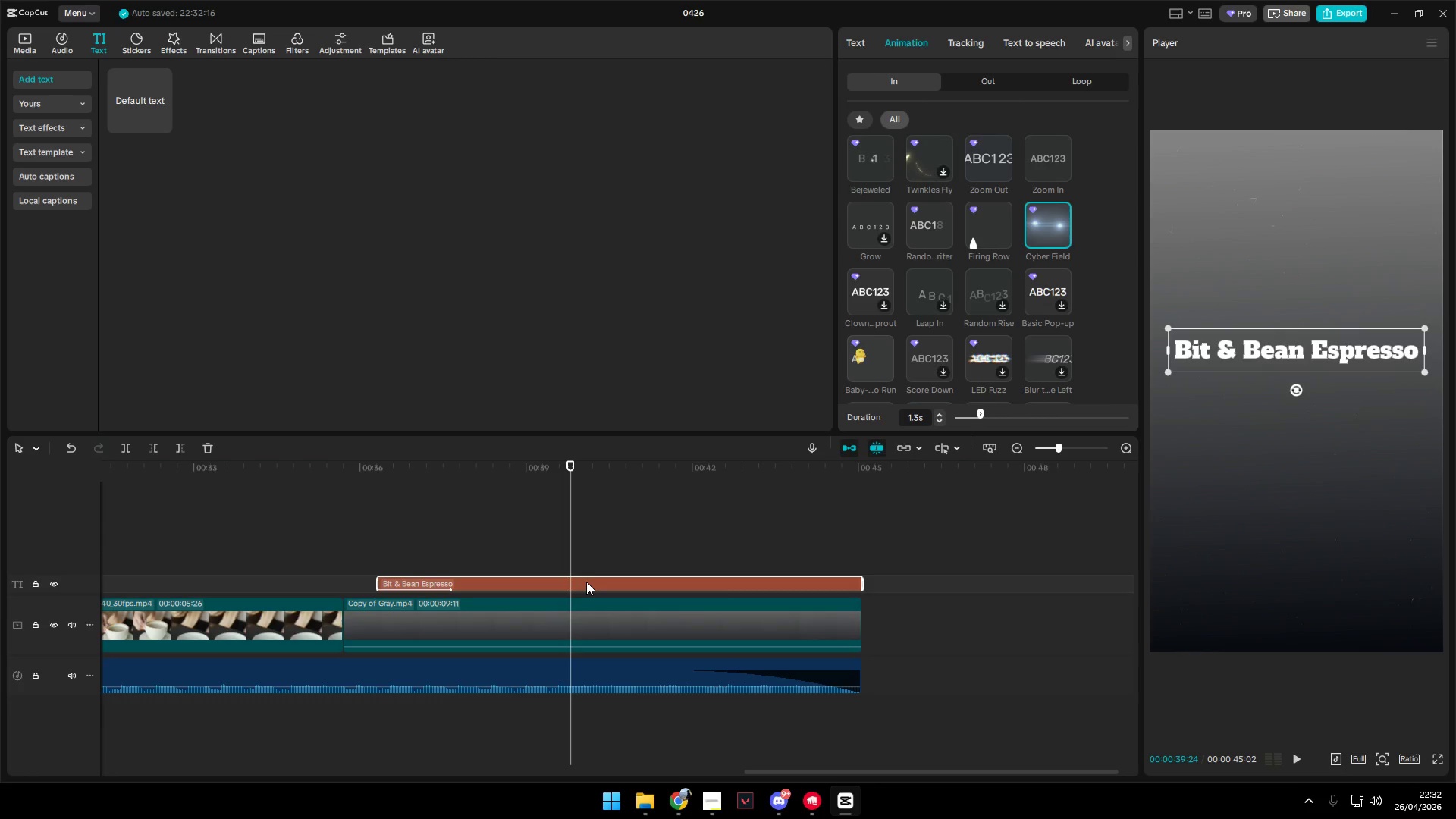 
hold_key(key=ShiftLeft, duration=1.25)
 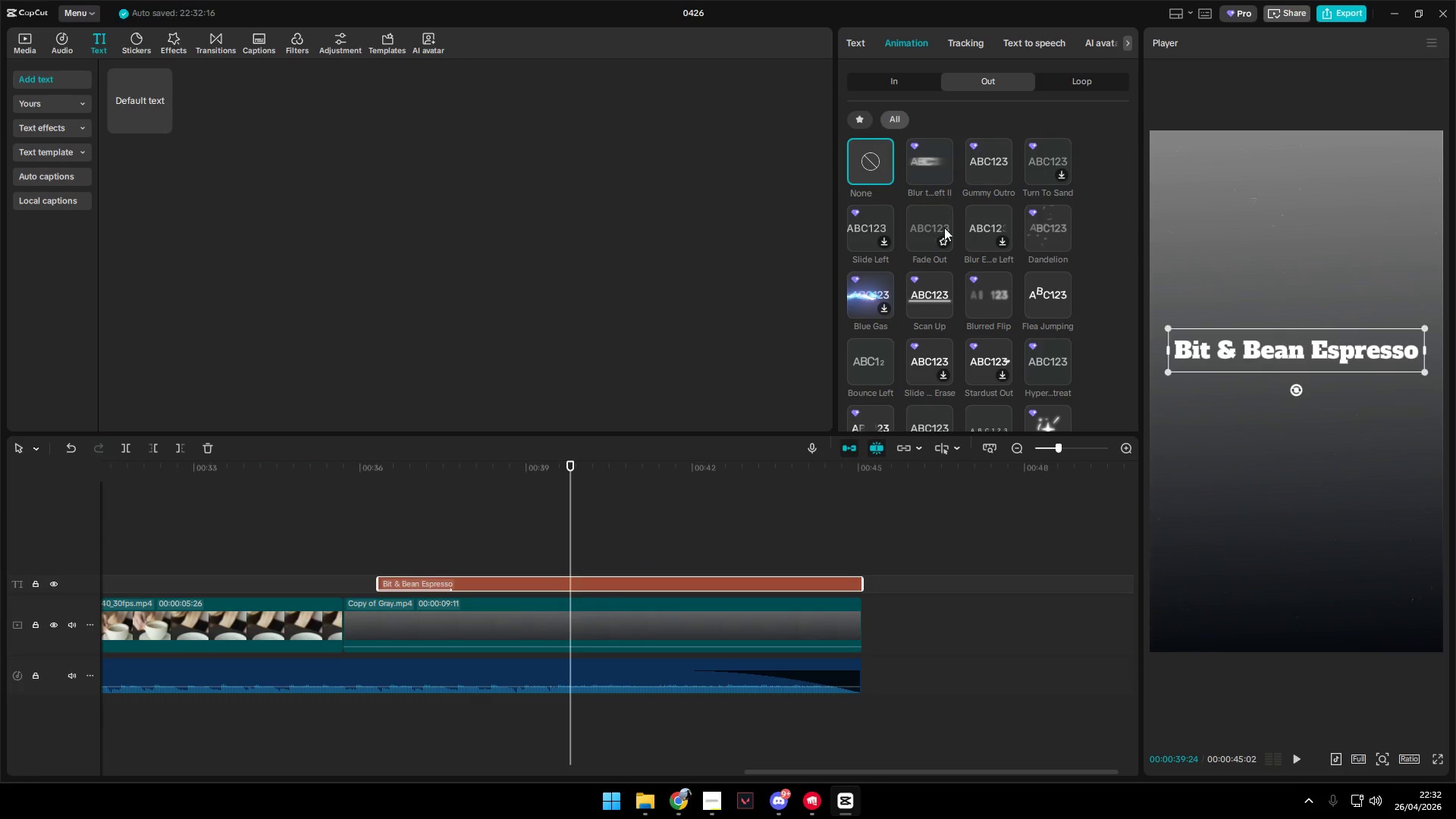 
key(Space)
 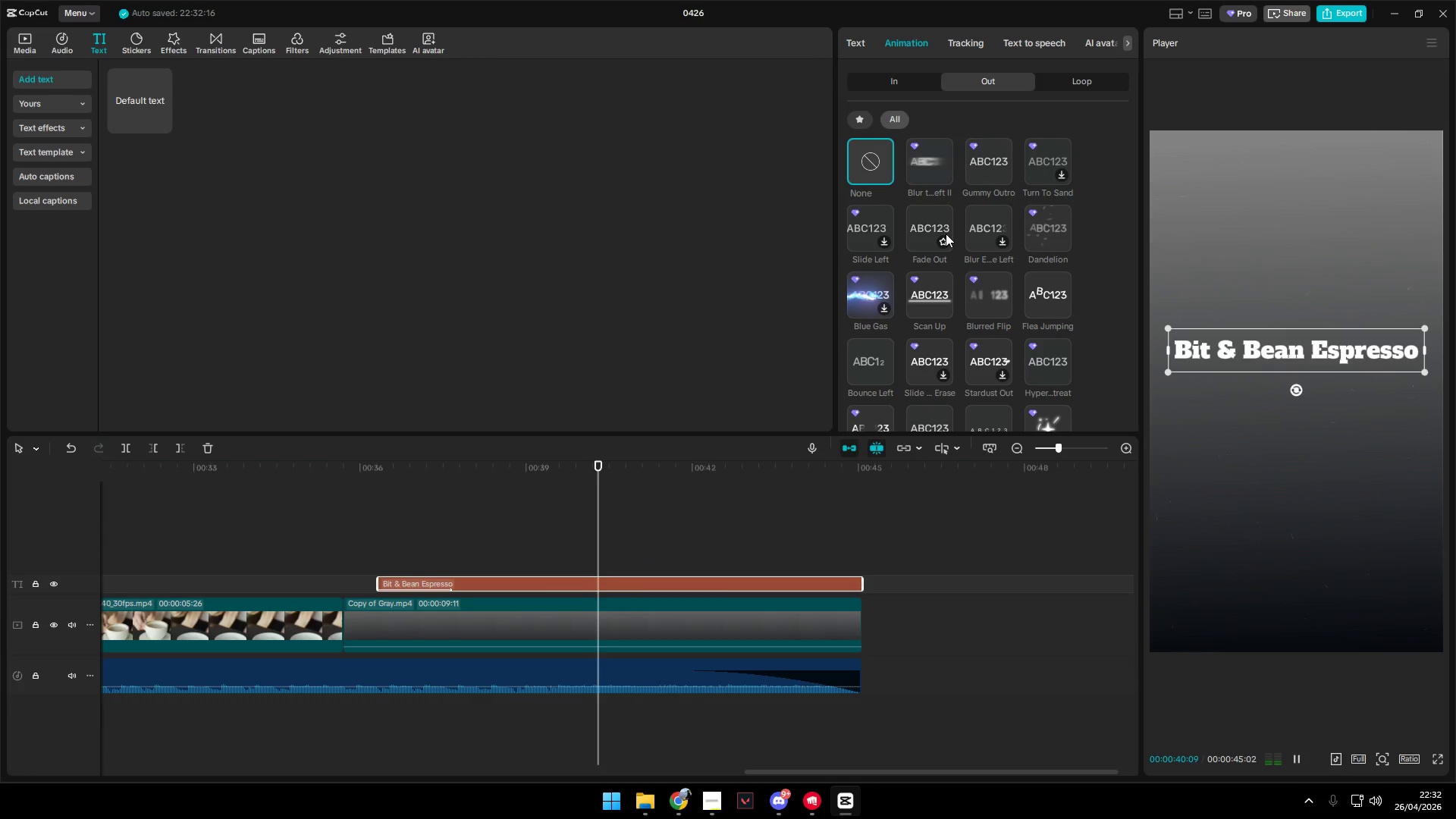 
key(Space)
 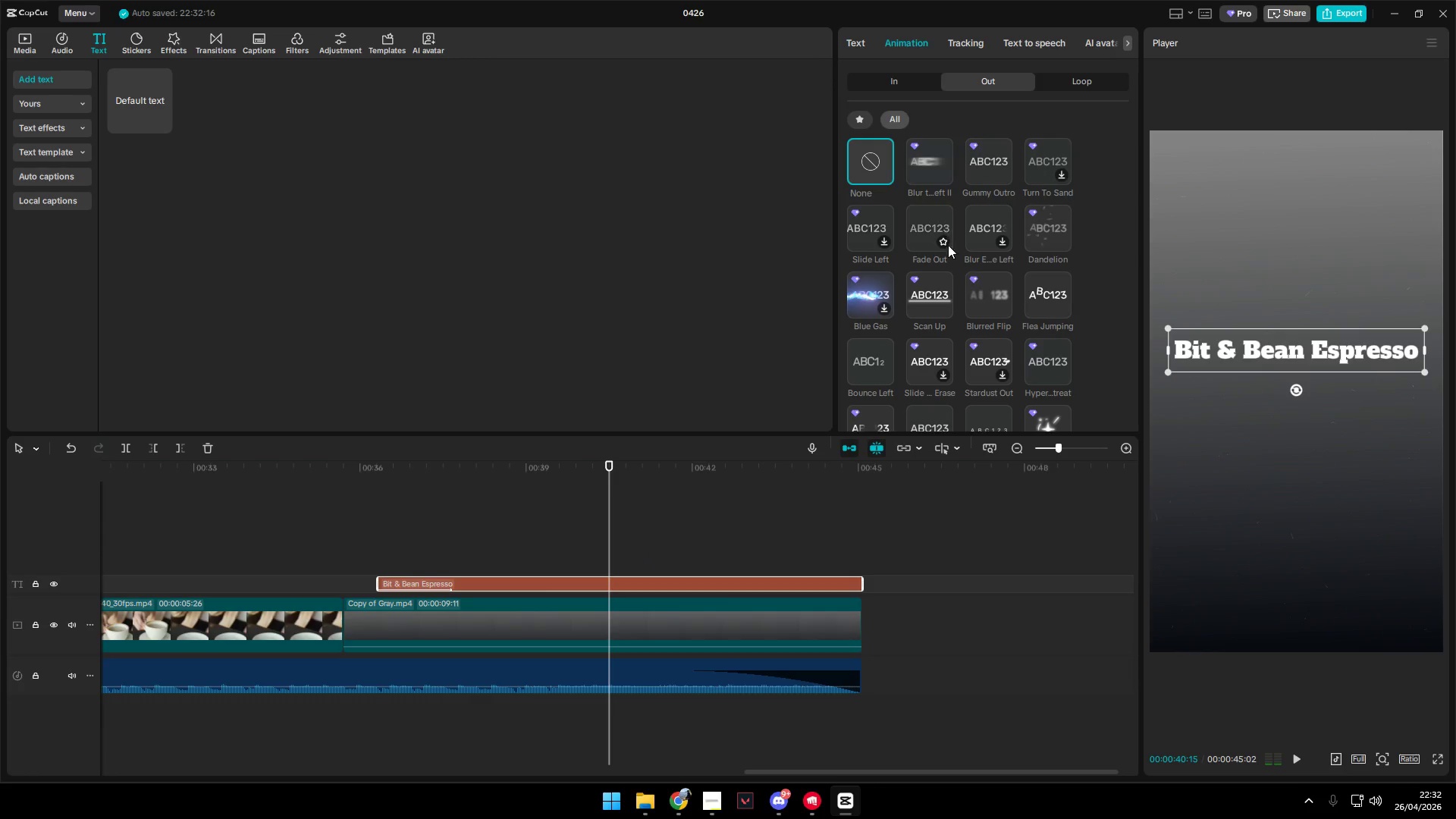 
key(Shift+W)
 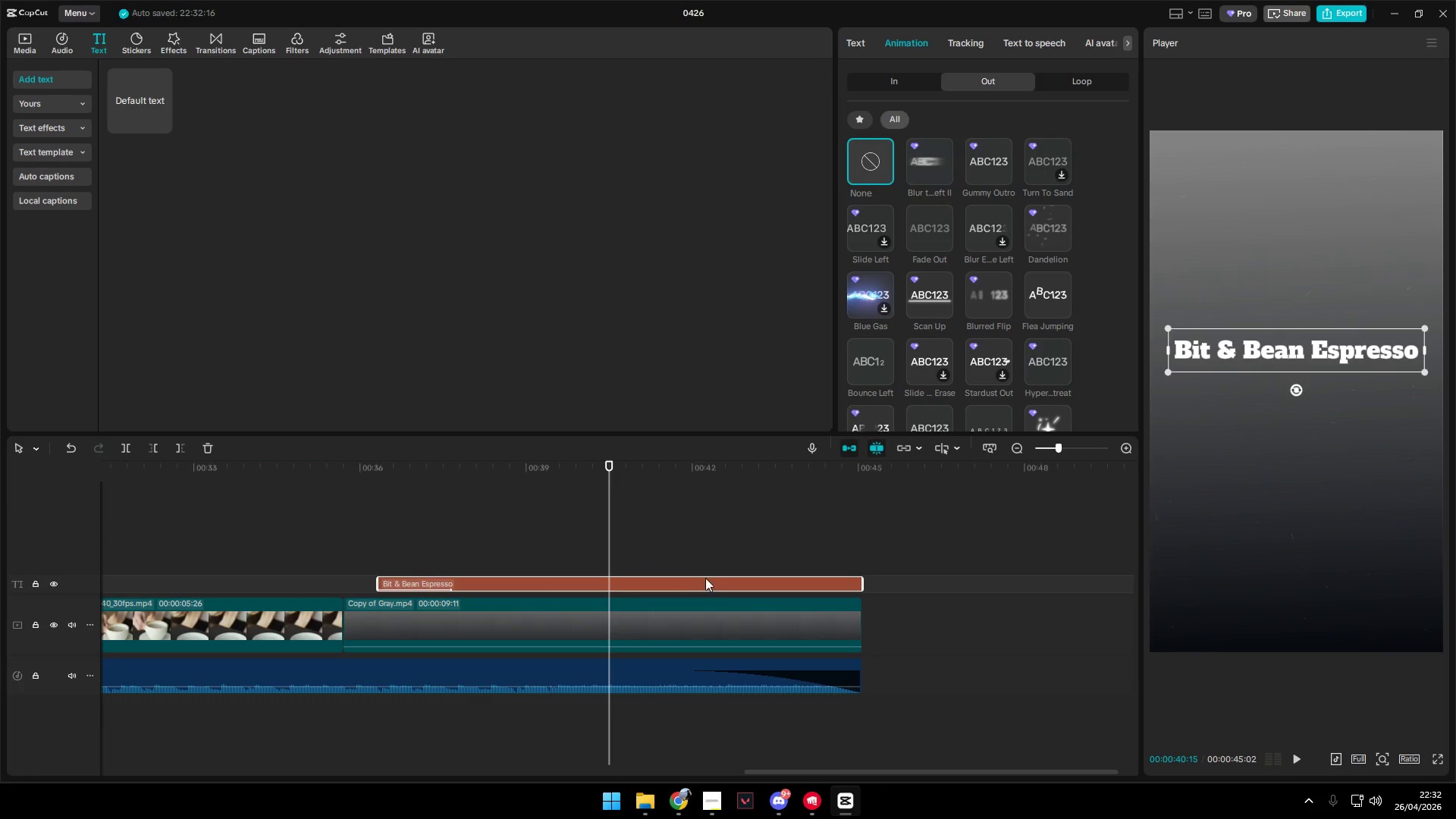 
left_click([700, 582])
 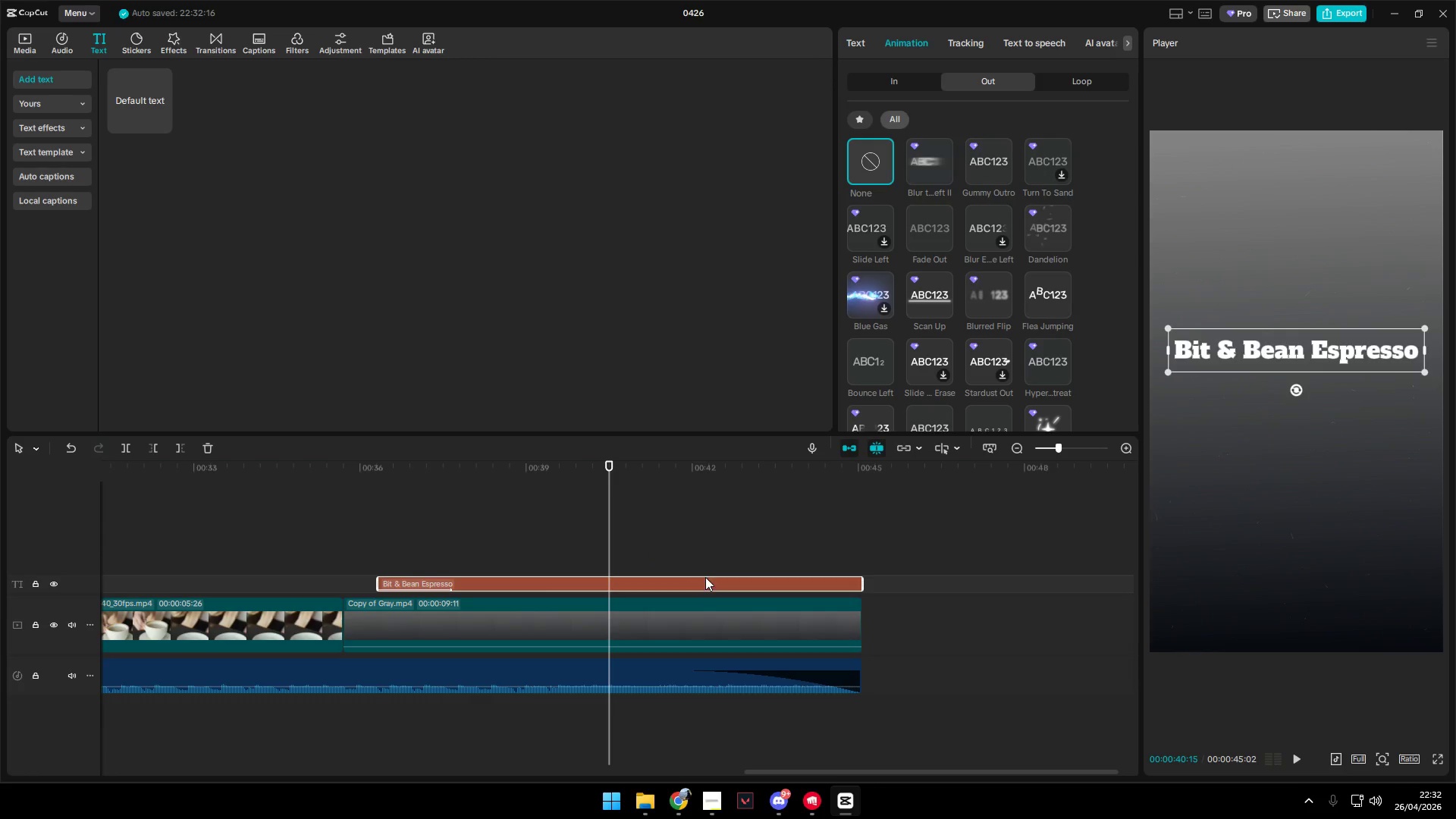 
key(W)
 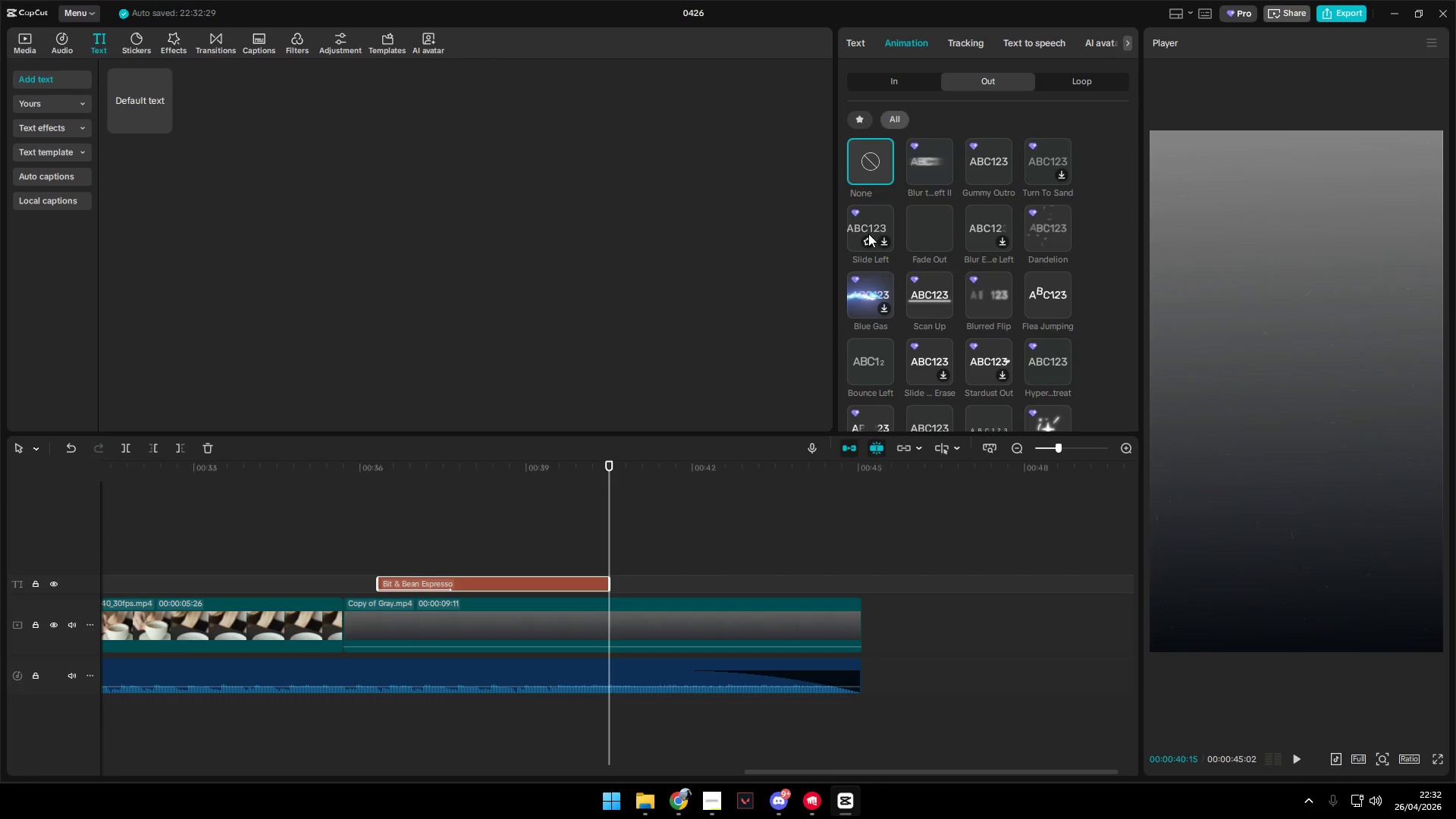 
wait(5.22)
 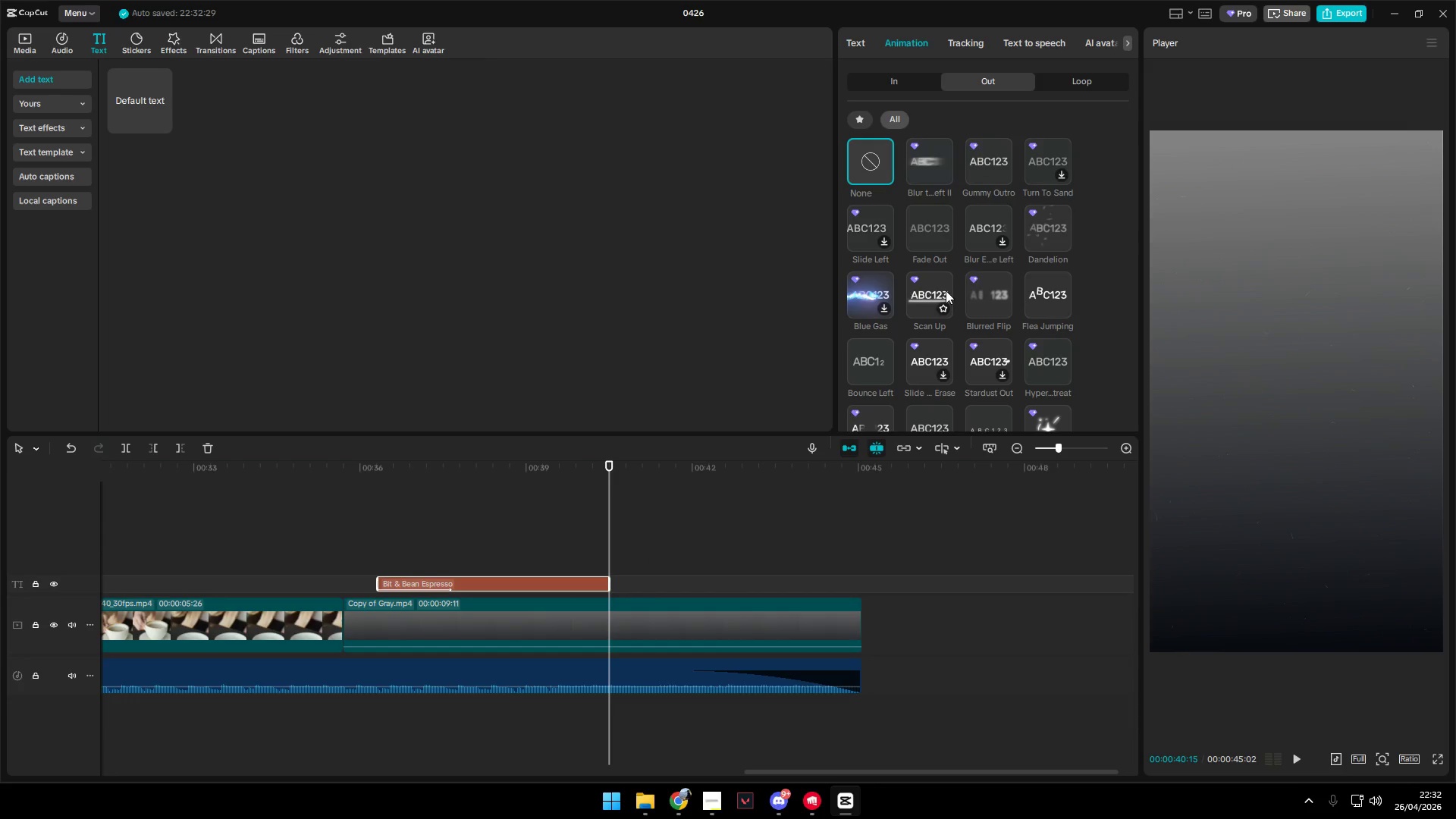 
scroll: coordinate [932, 360], scroll_direction: down, amount: 2.0
 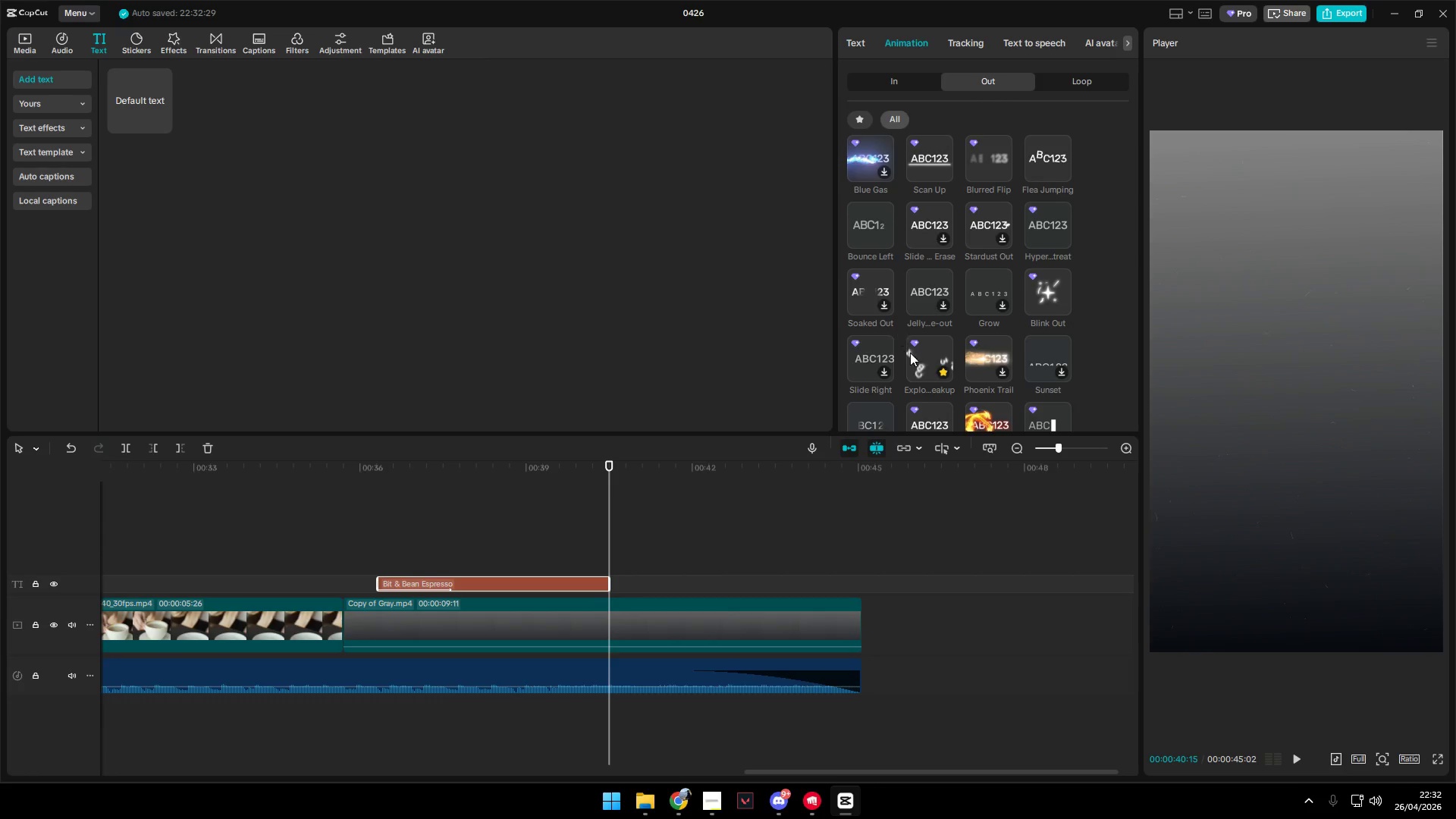 
left_click([927, 362])
 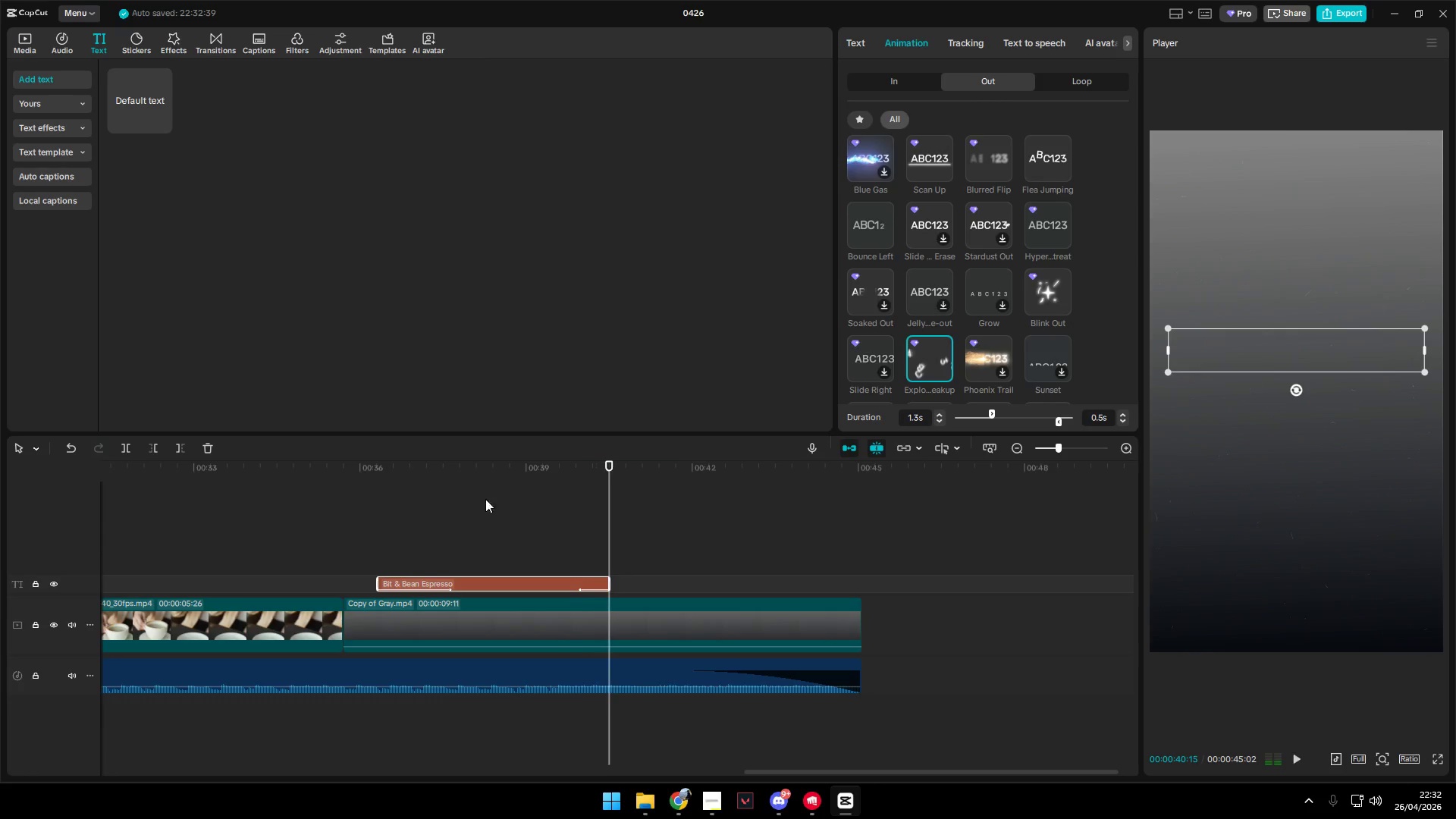 
left_click([391, 535])
 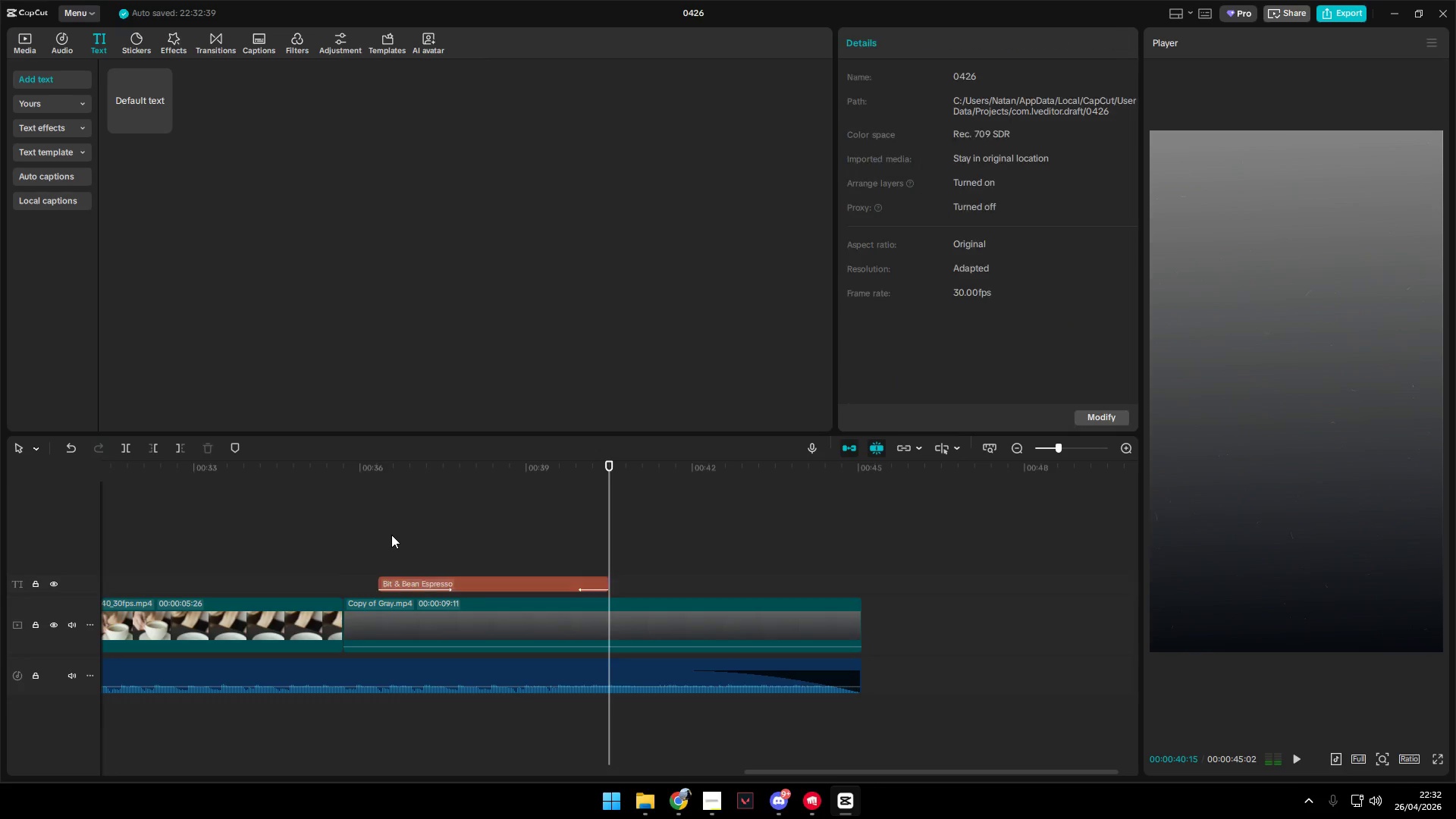 
key(Space)
 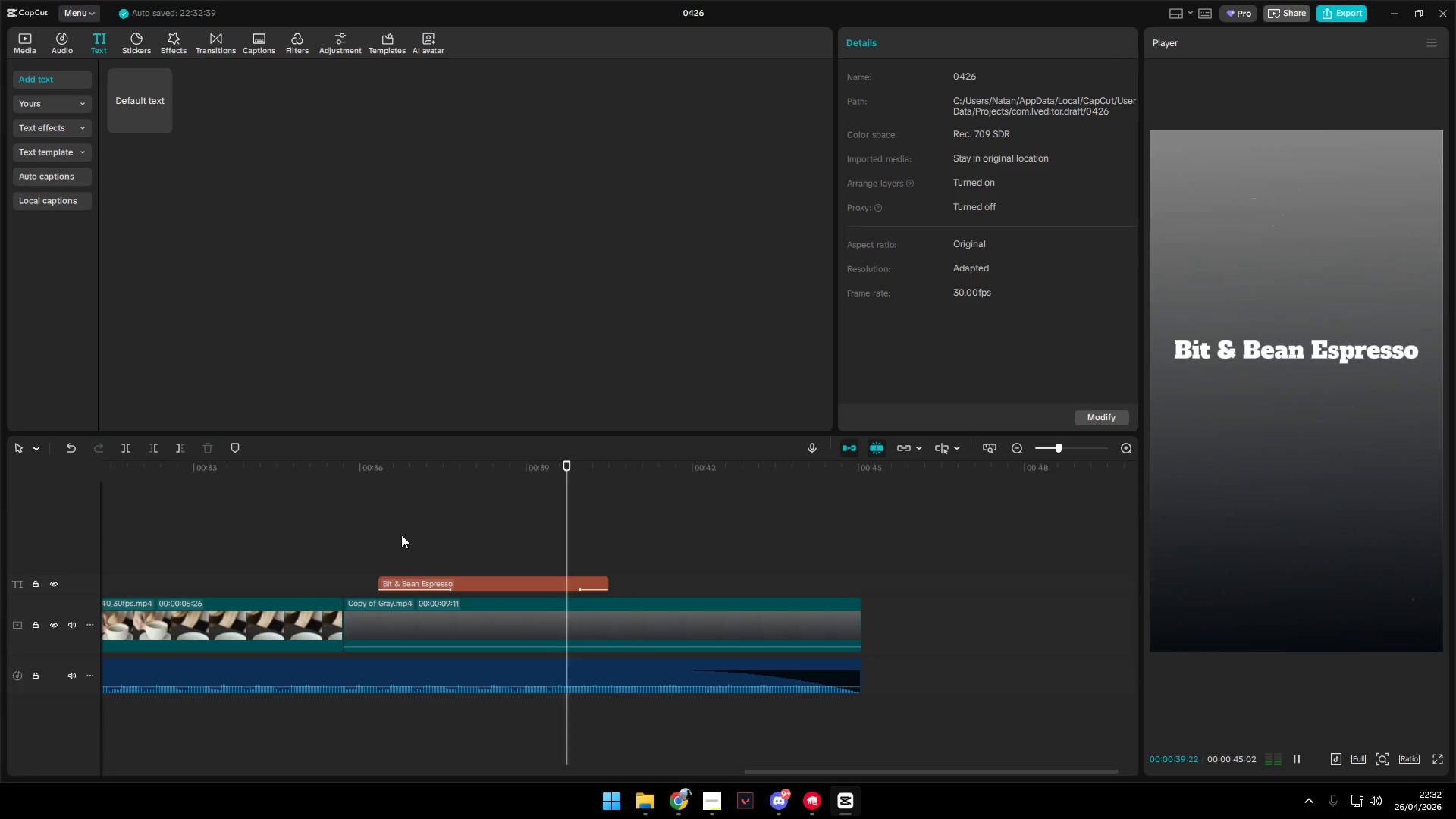 
key(Space)
 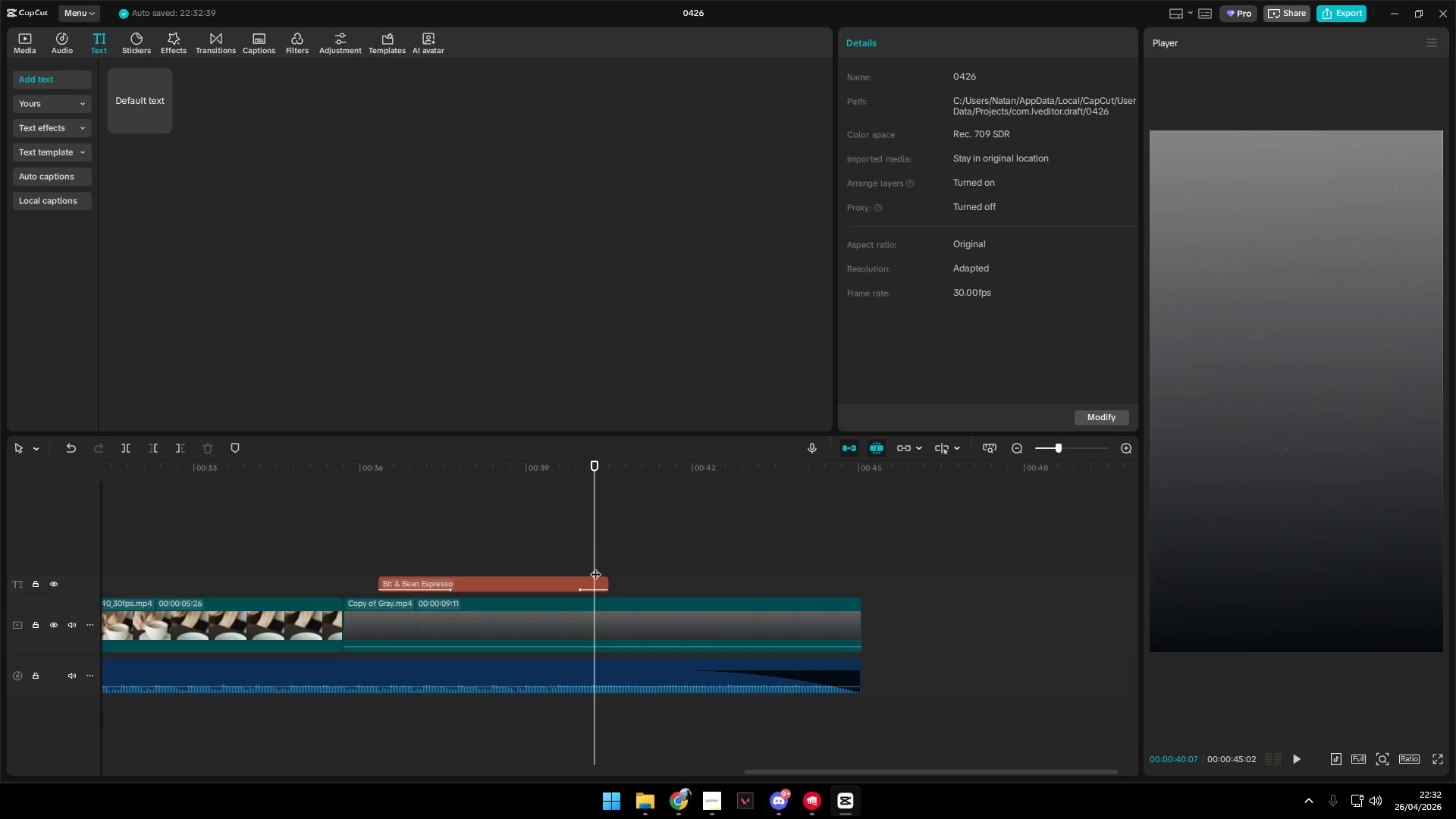 
double_click([598, 585])
 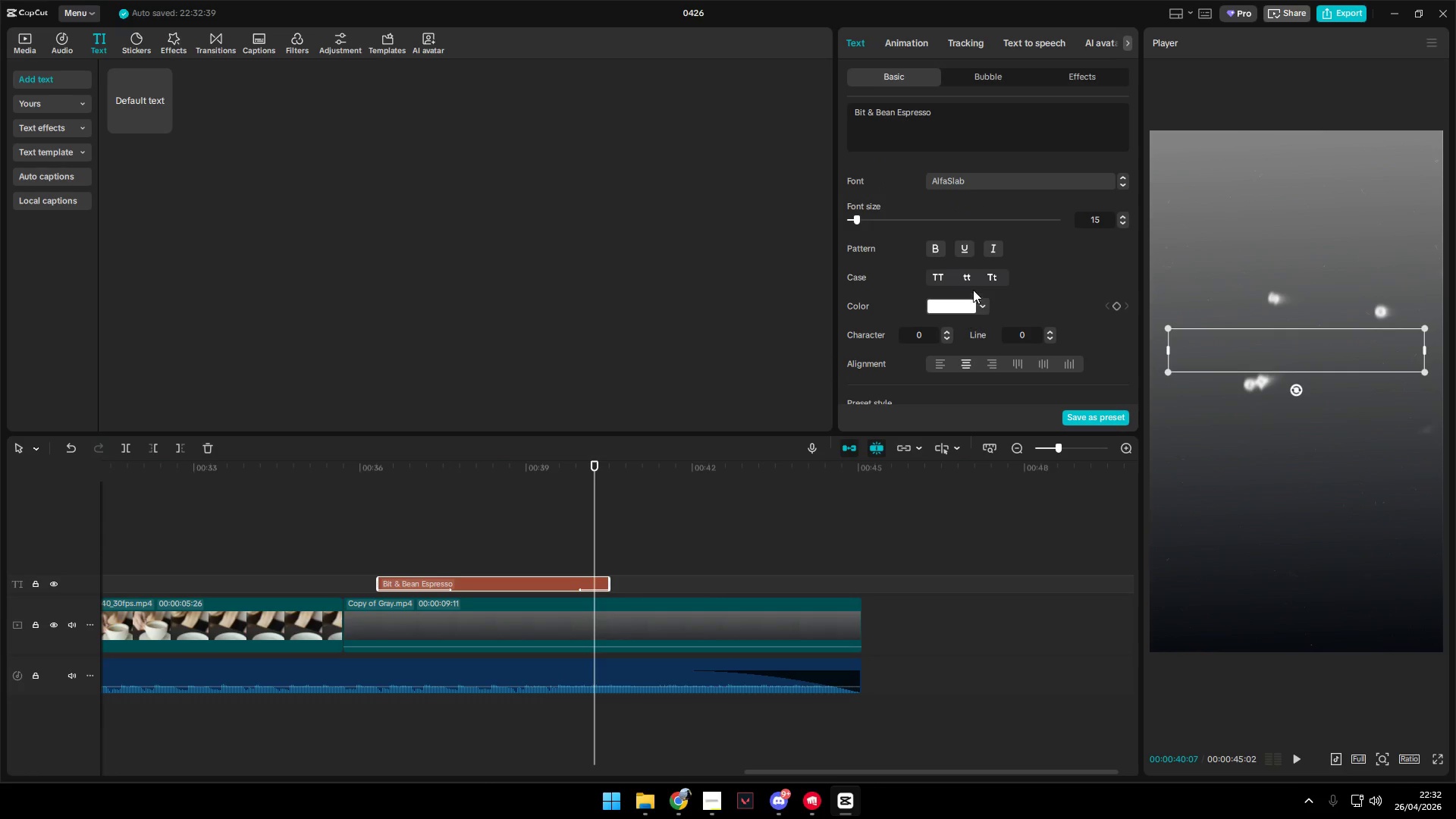 
scroll: coordinate [930, 216], scroll_direction: down, amount: 10.0
 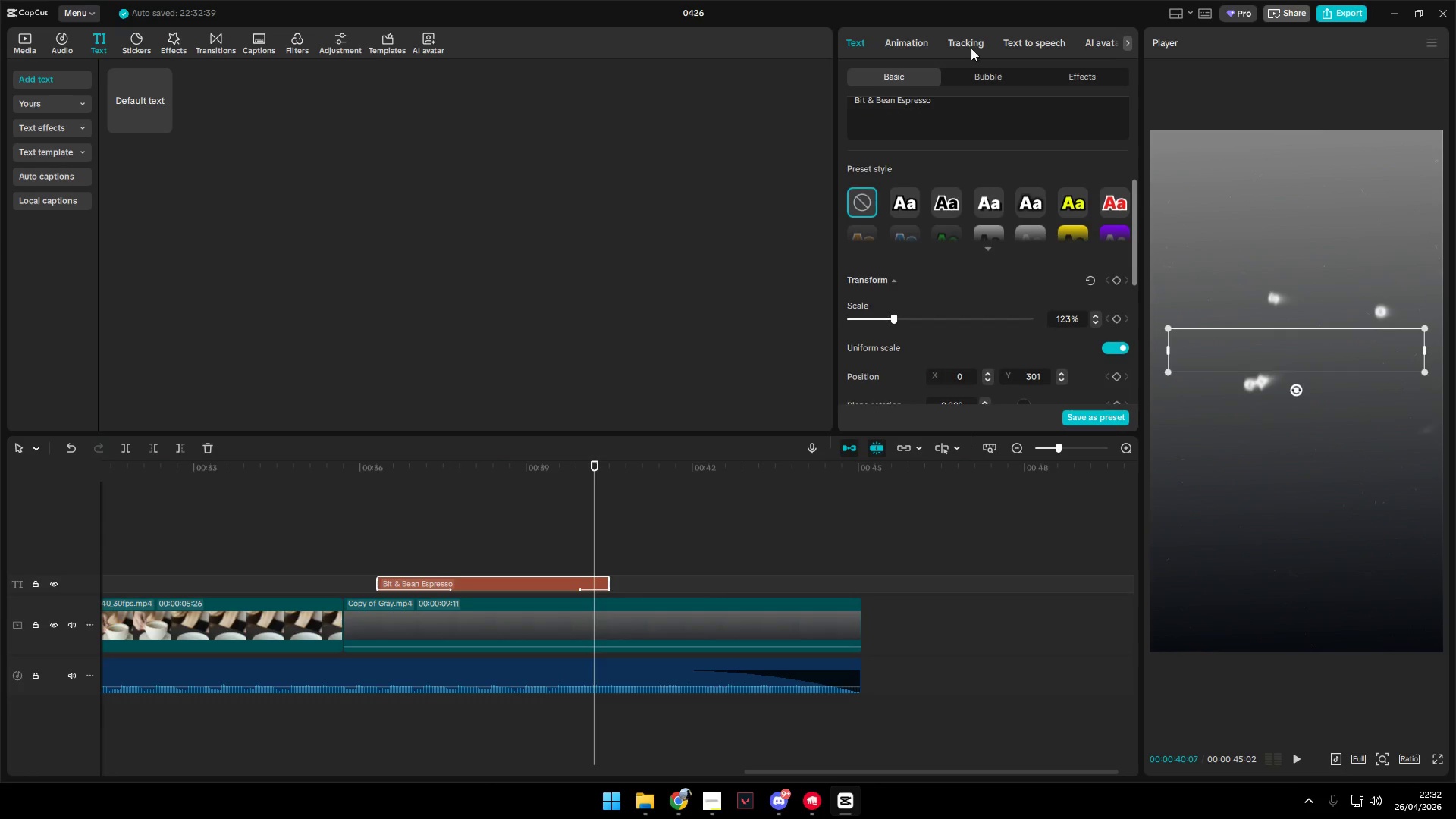 
left_click([909, 37])
 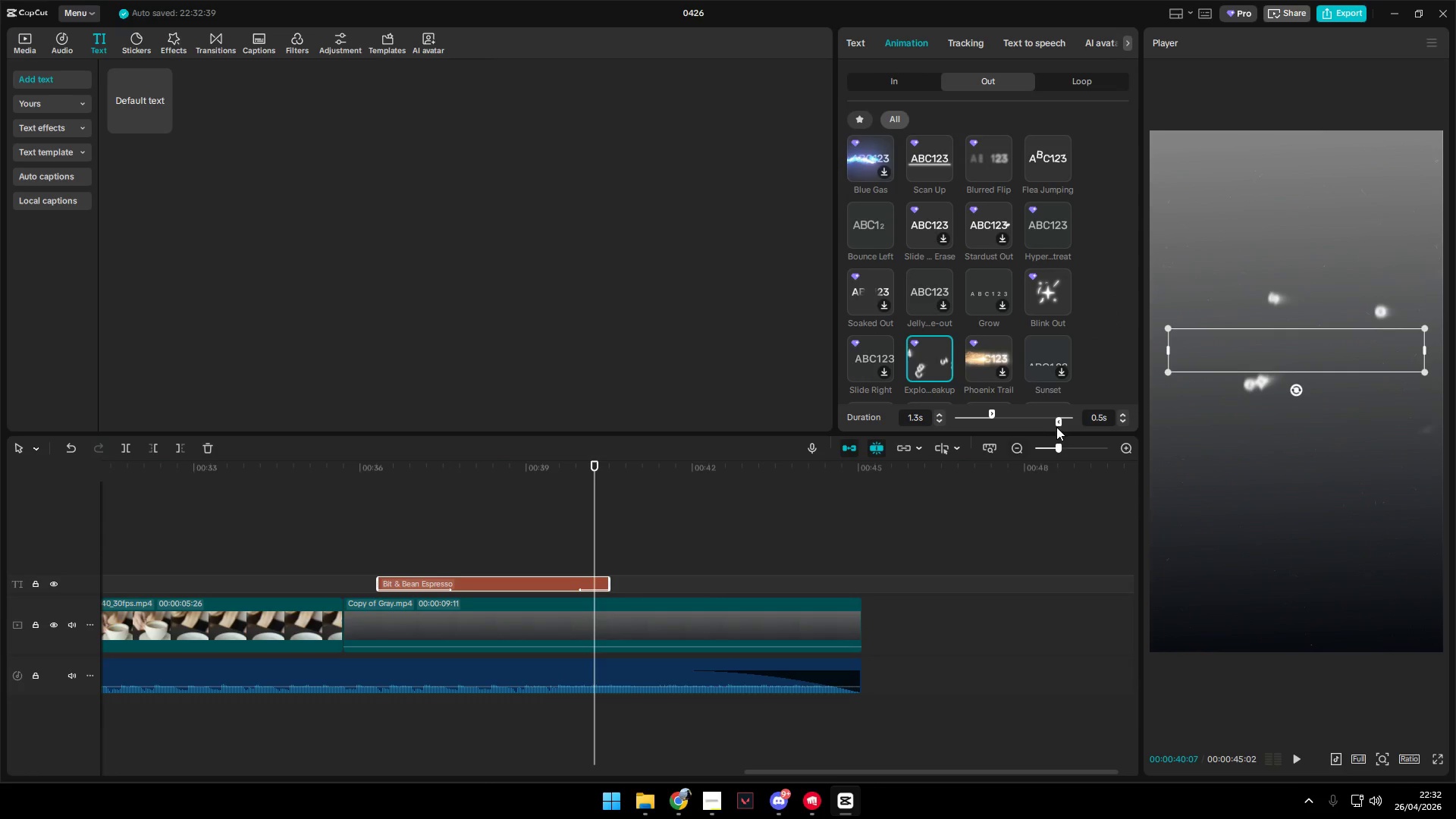 
left_click_drag(start_coordinate=[1048, 421], to_coordinate=[1043, 421])
 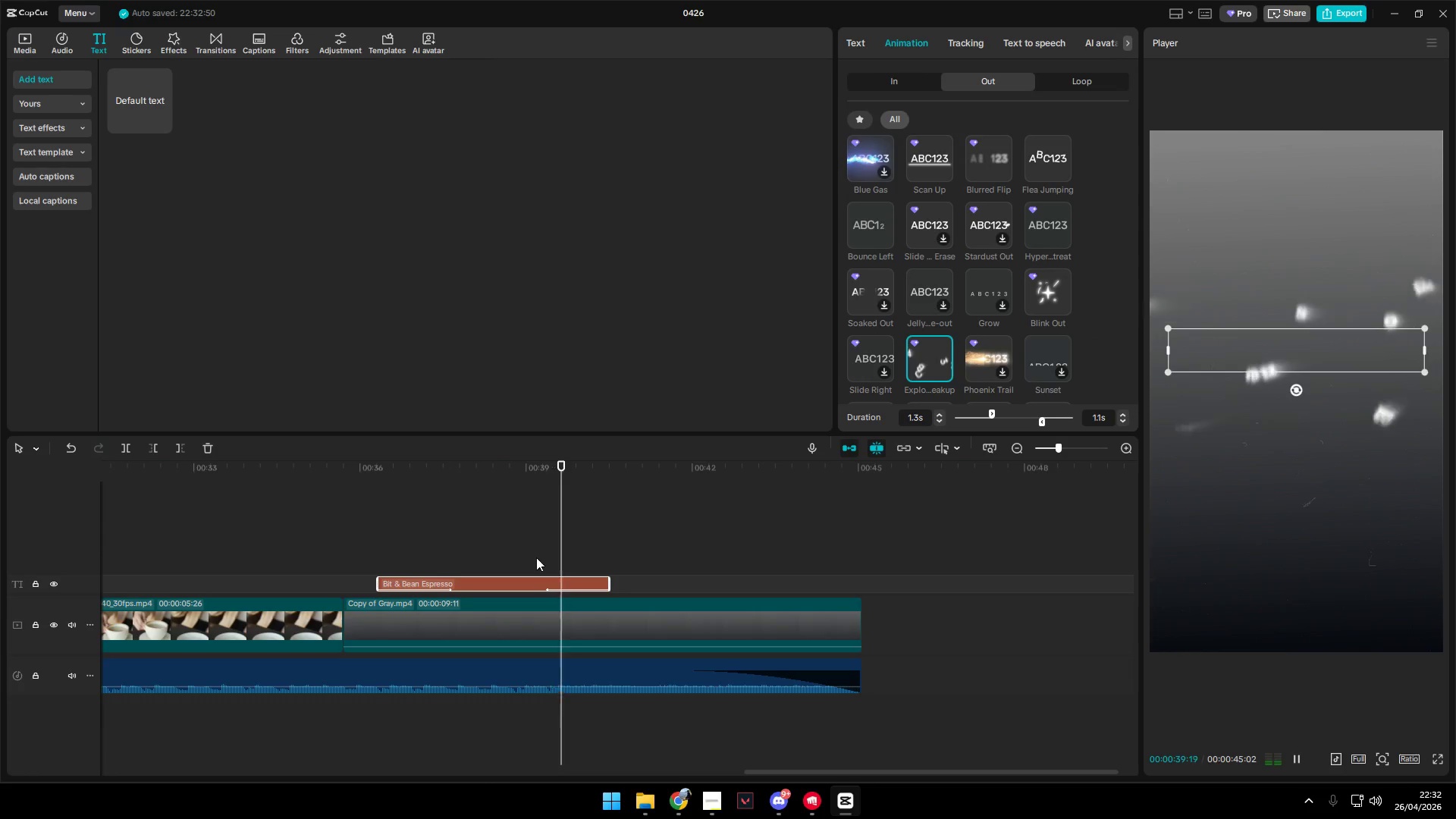 
left_click([536, 557])
 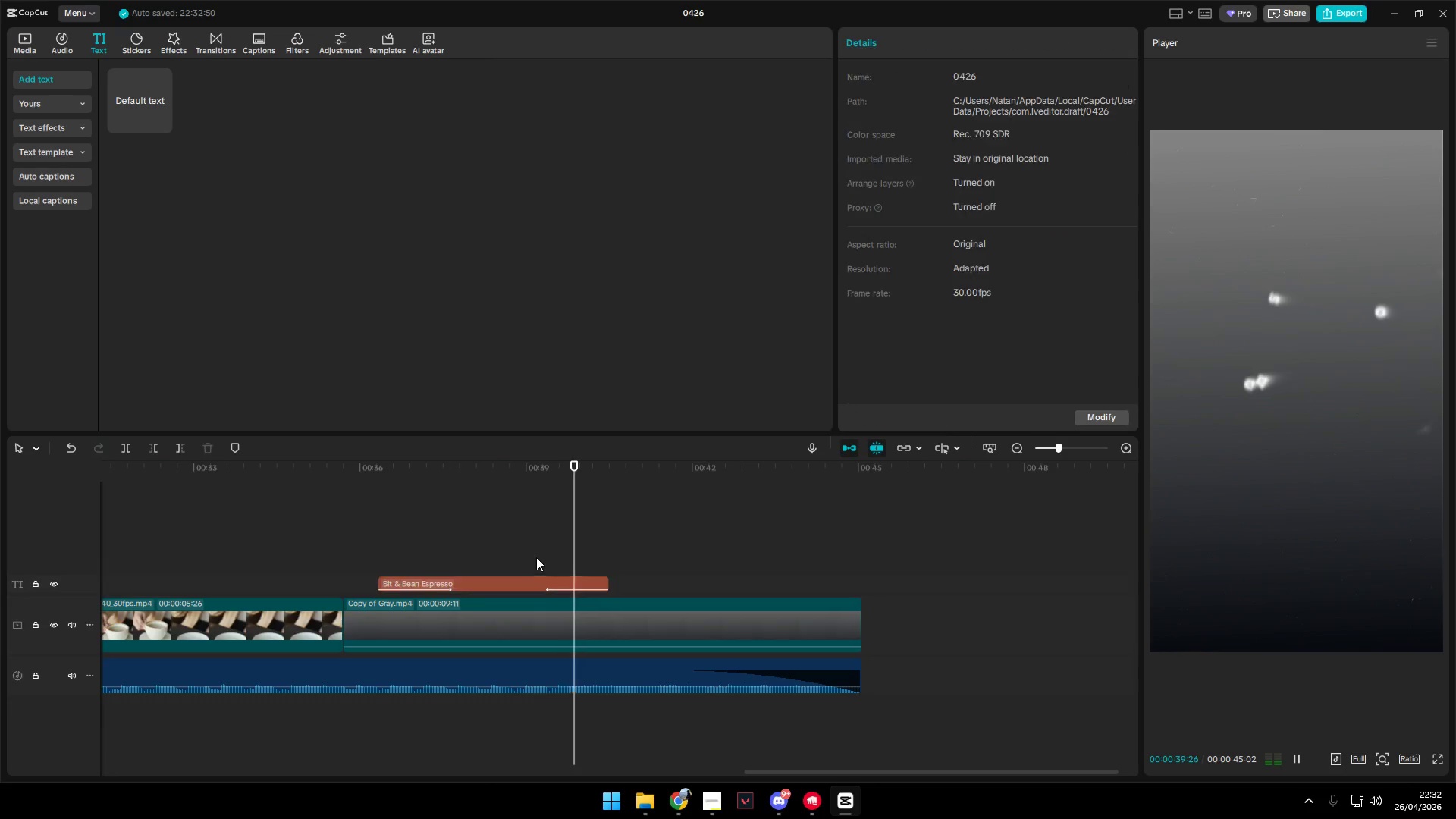 
key(Space)
 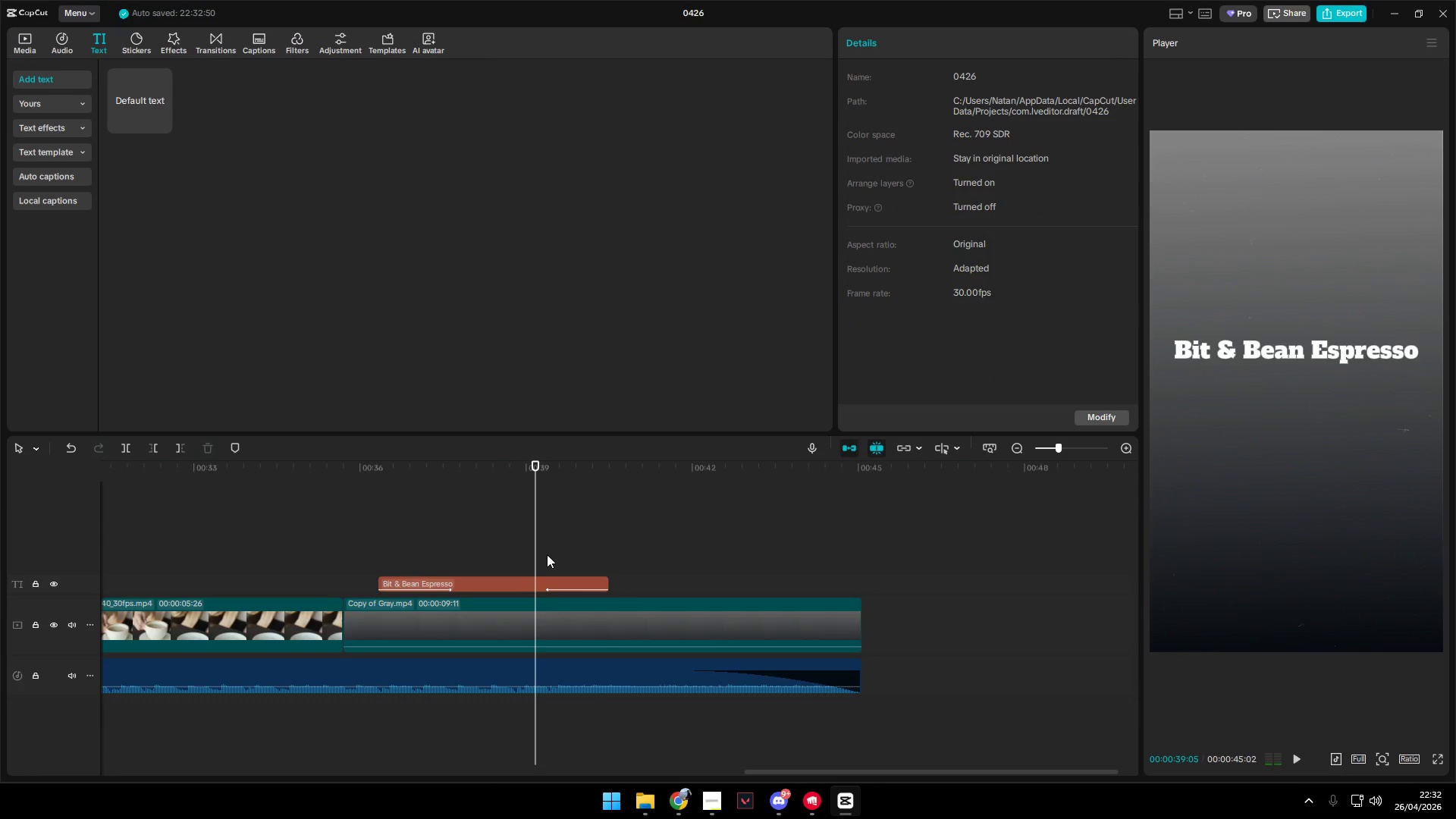 
key(Space)
 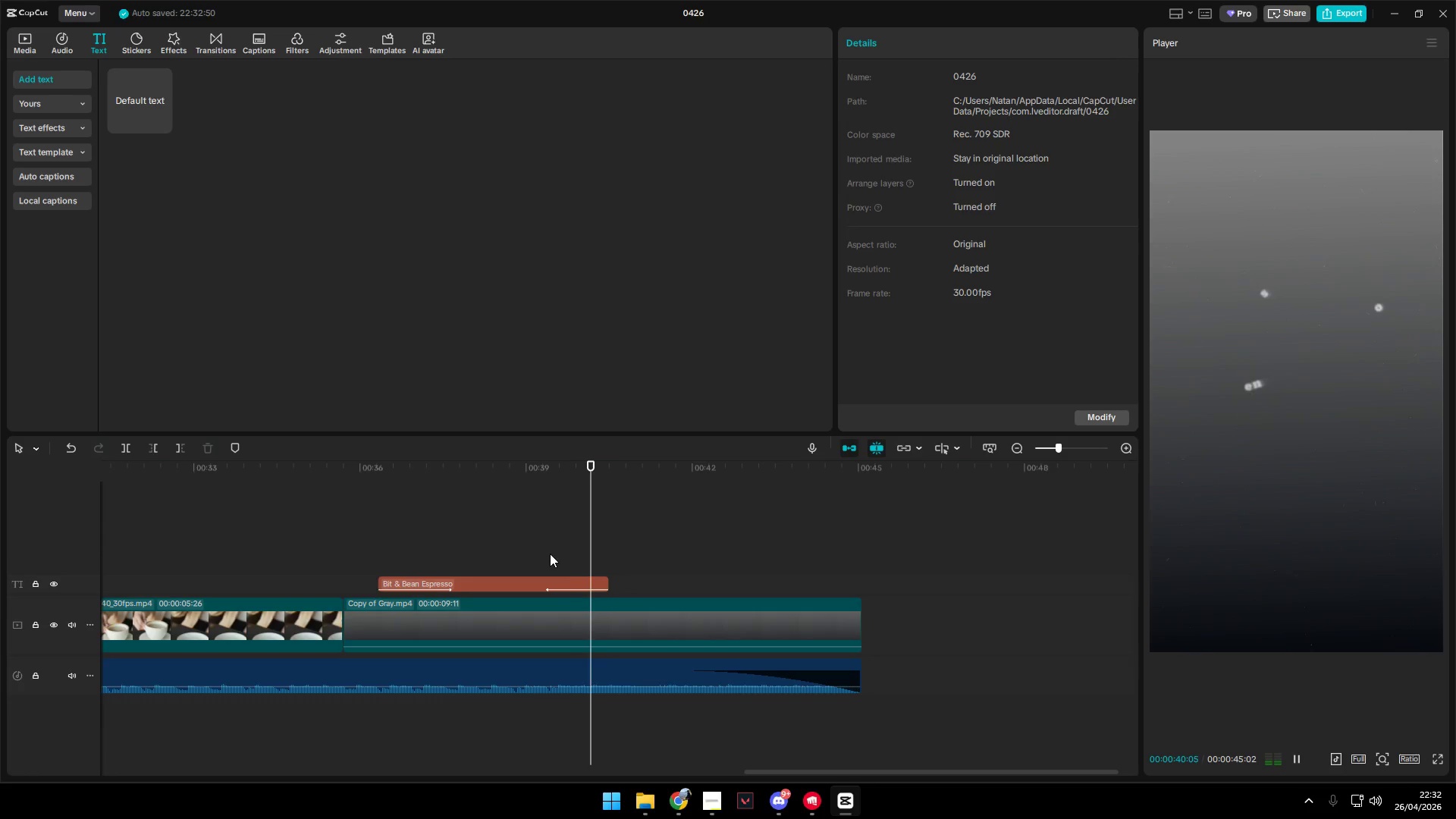 
key(Space)
 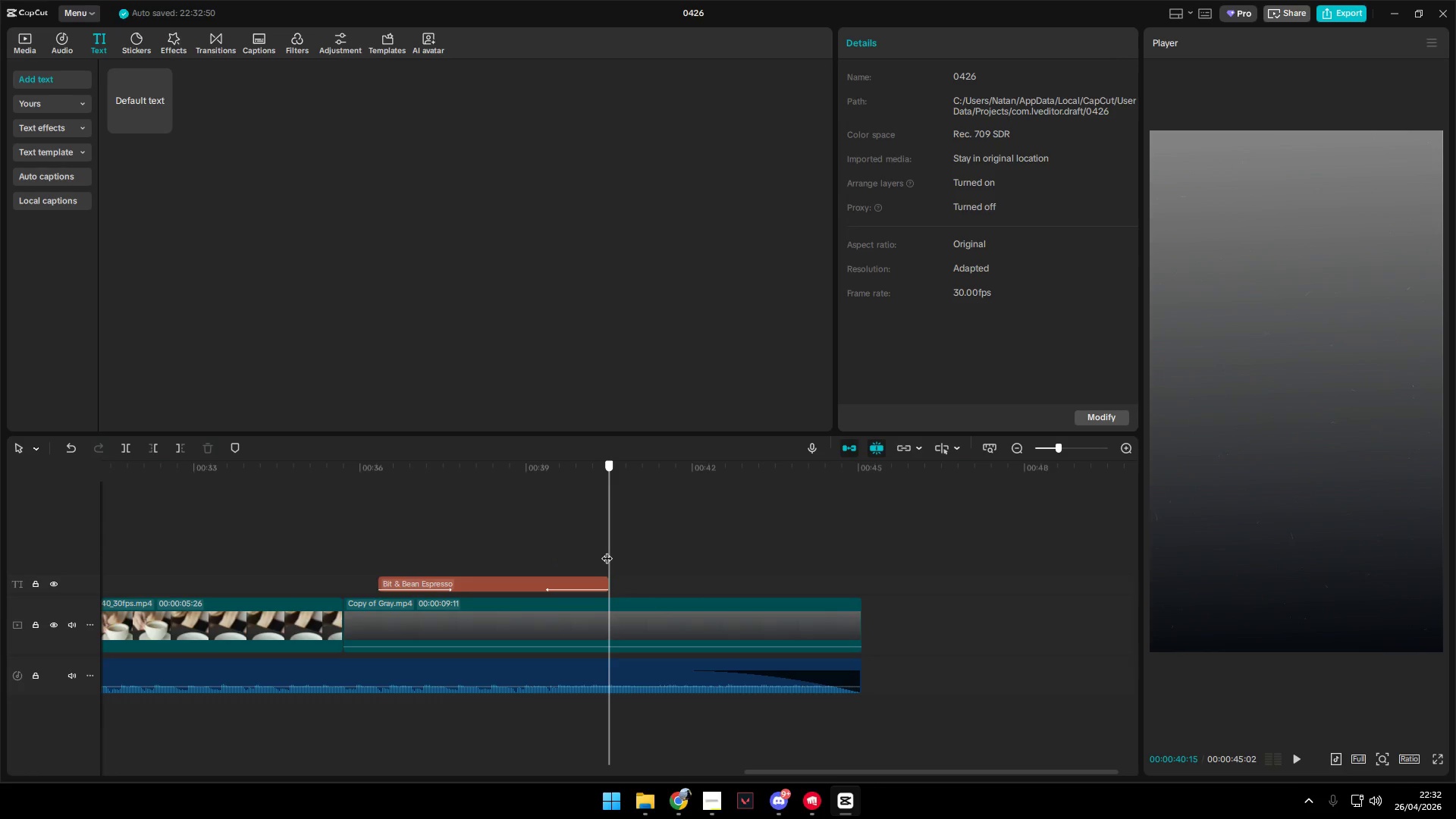 
key(Alt+Tab)